 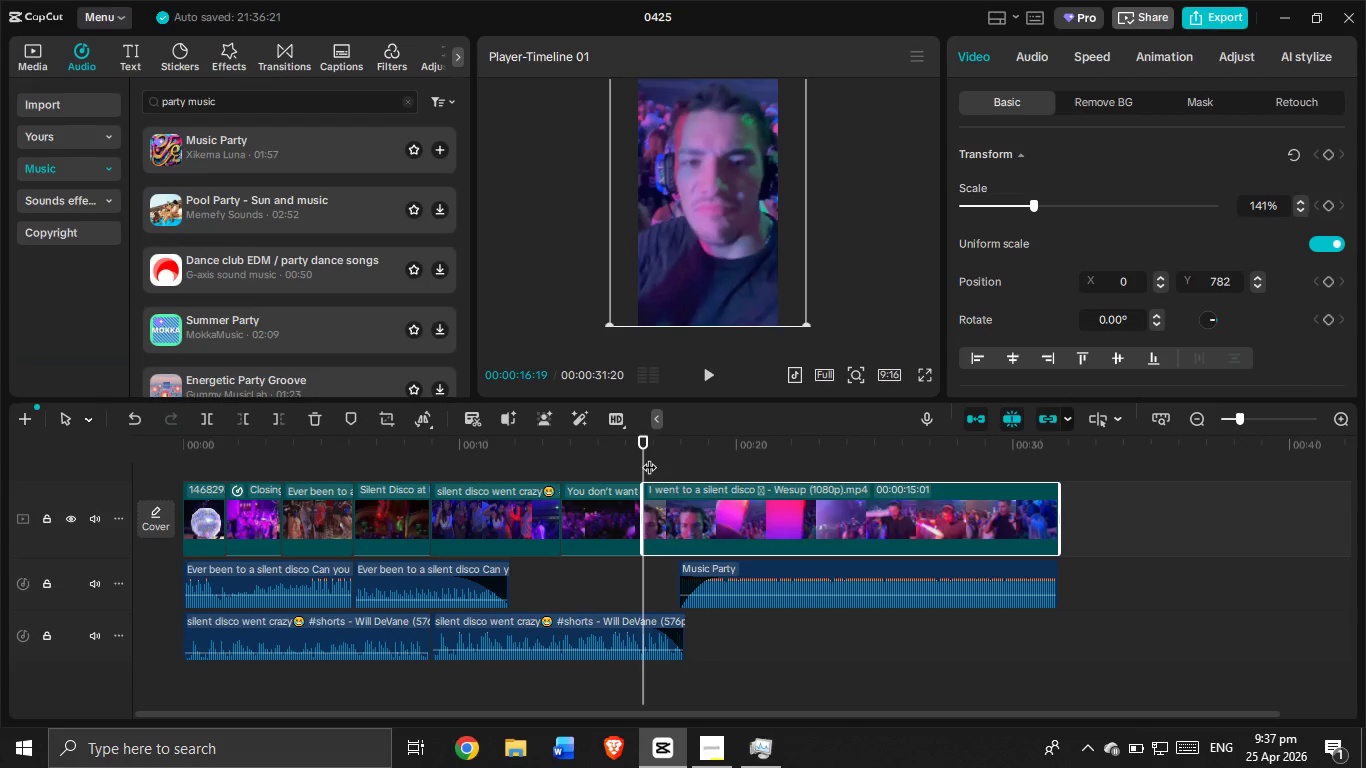 
left_click_drag(start_coordinate=[649, 457], to_coordinate=[106, 476])
 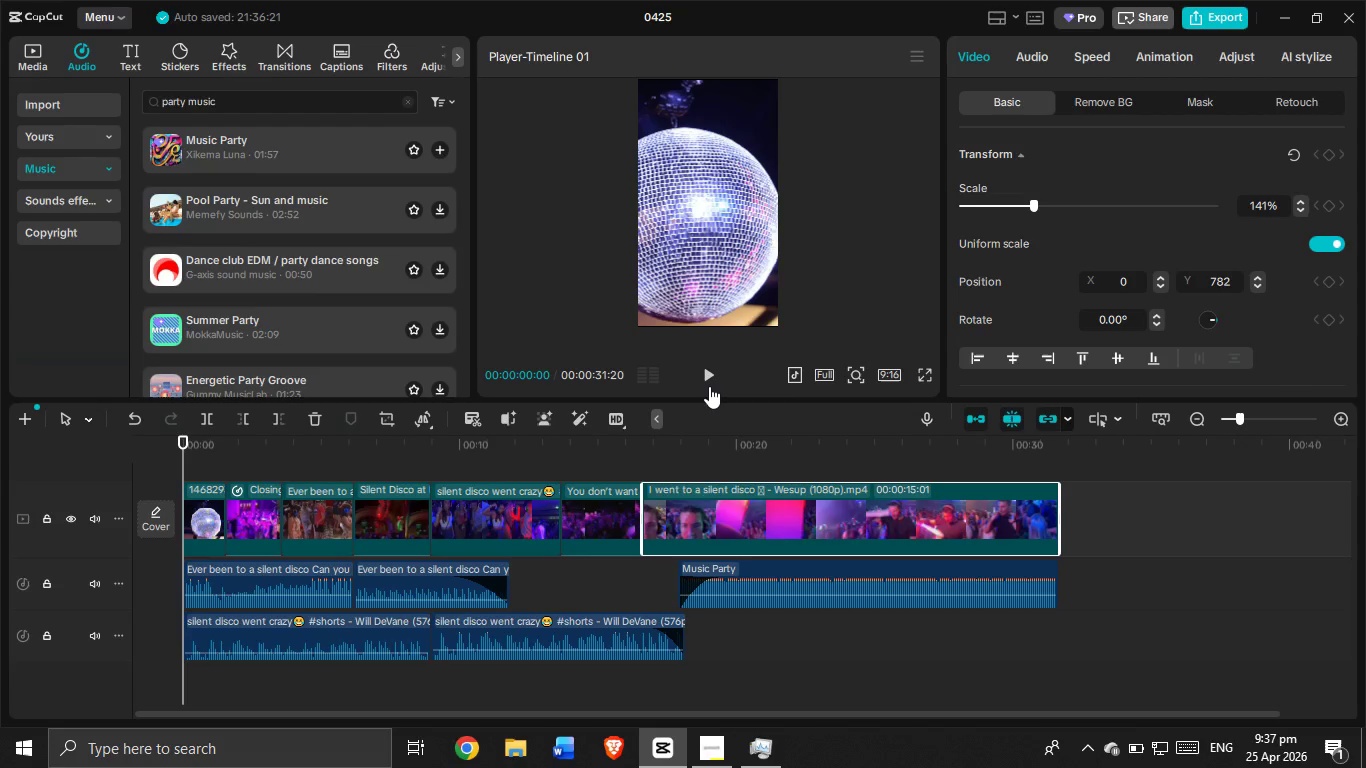 
left_click([708, 381])
 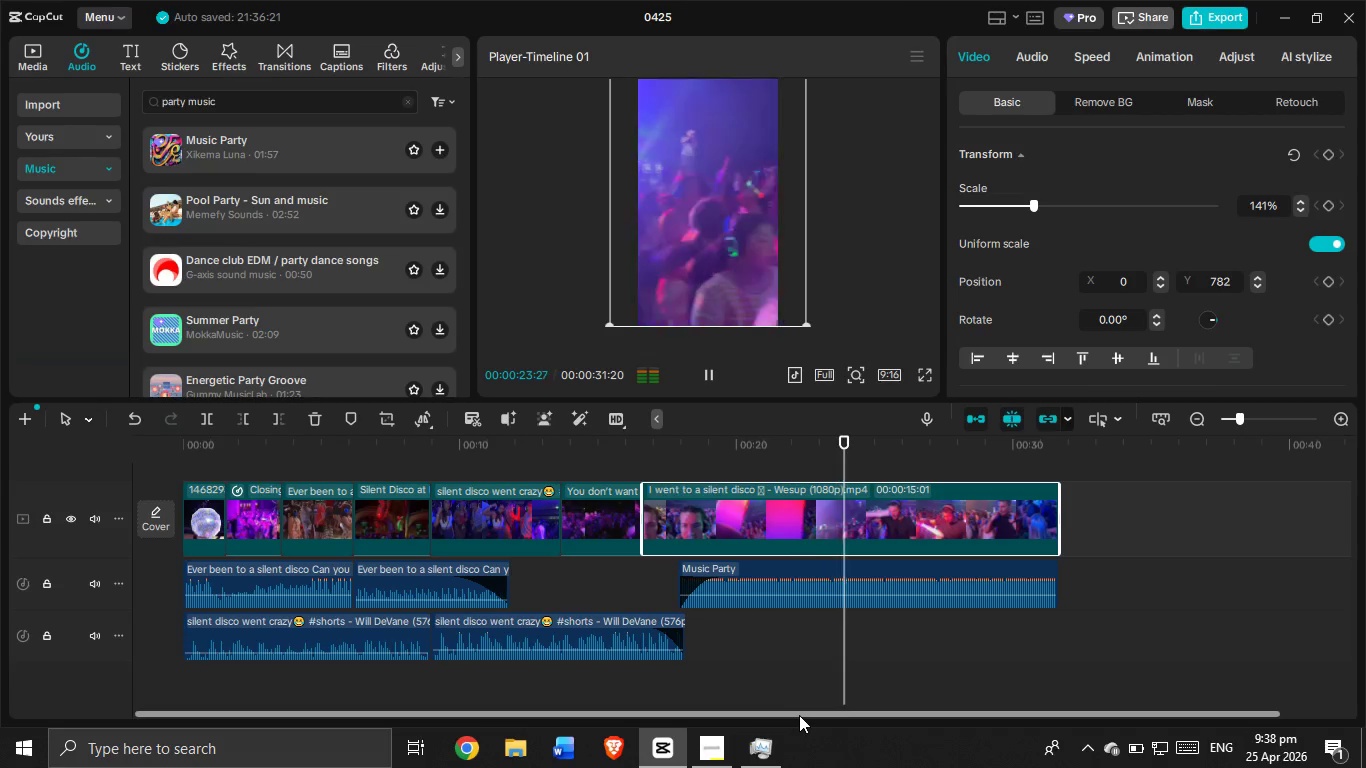 
wait(29.14)
 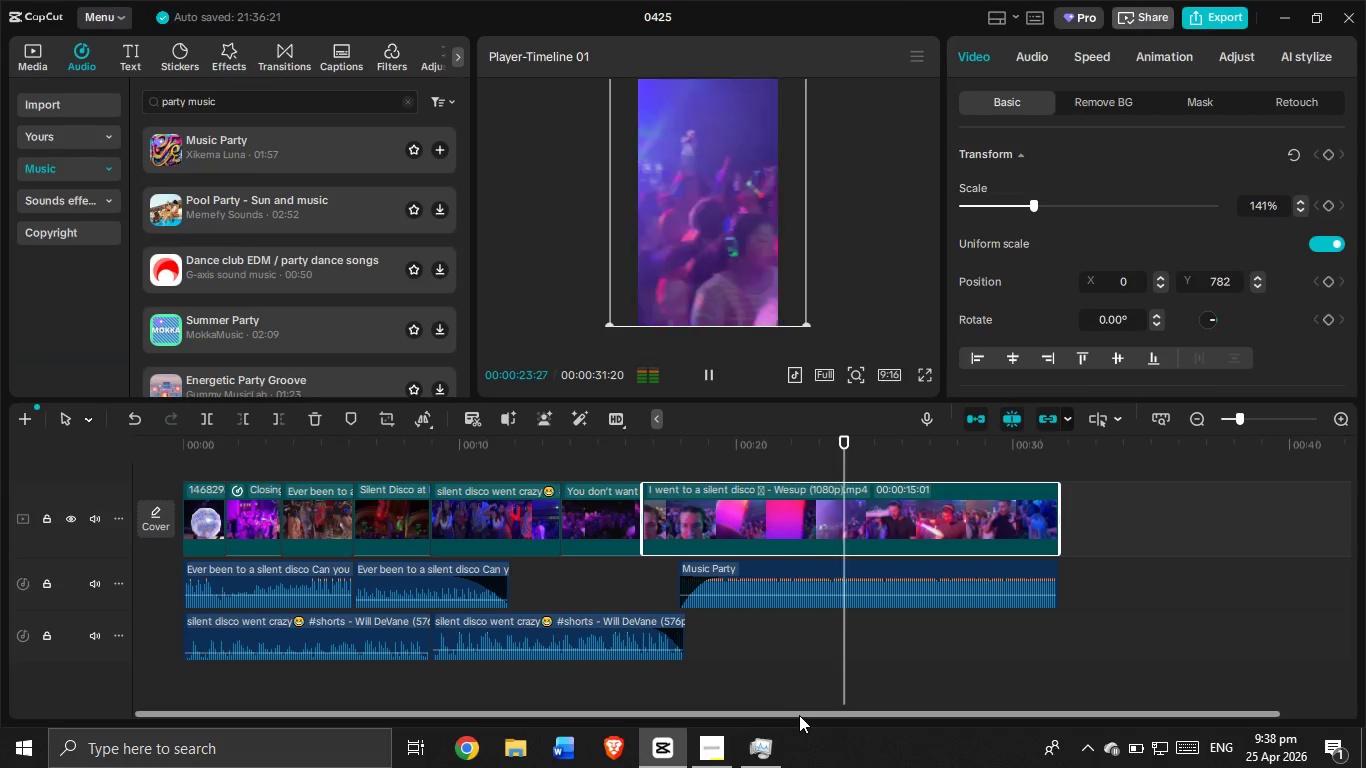 
mouse_move([641, 769])
 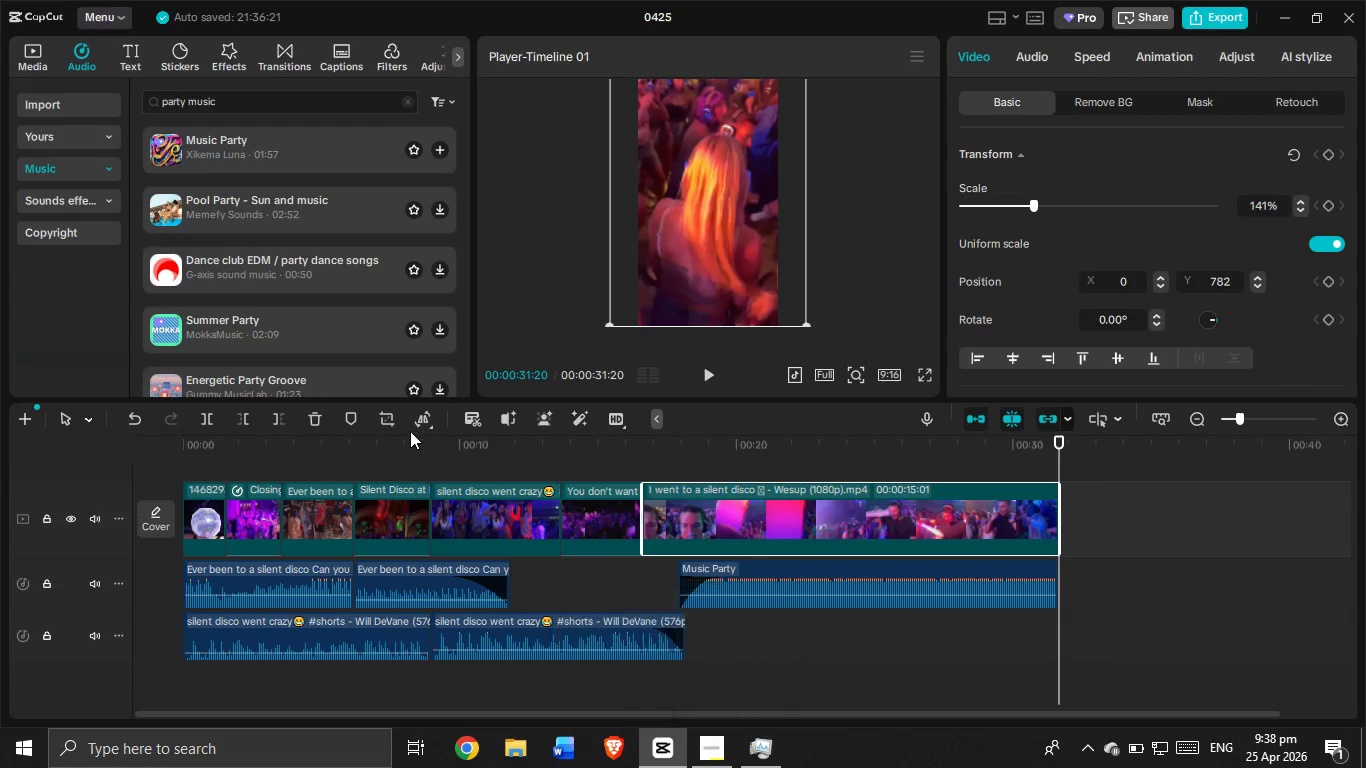 
left_click_drag(start_coordinate=[405, 441], to_coordinate=[404, 448])
 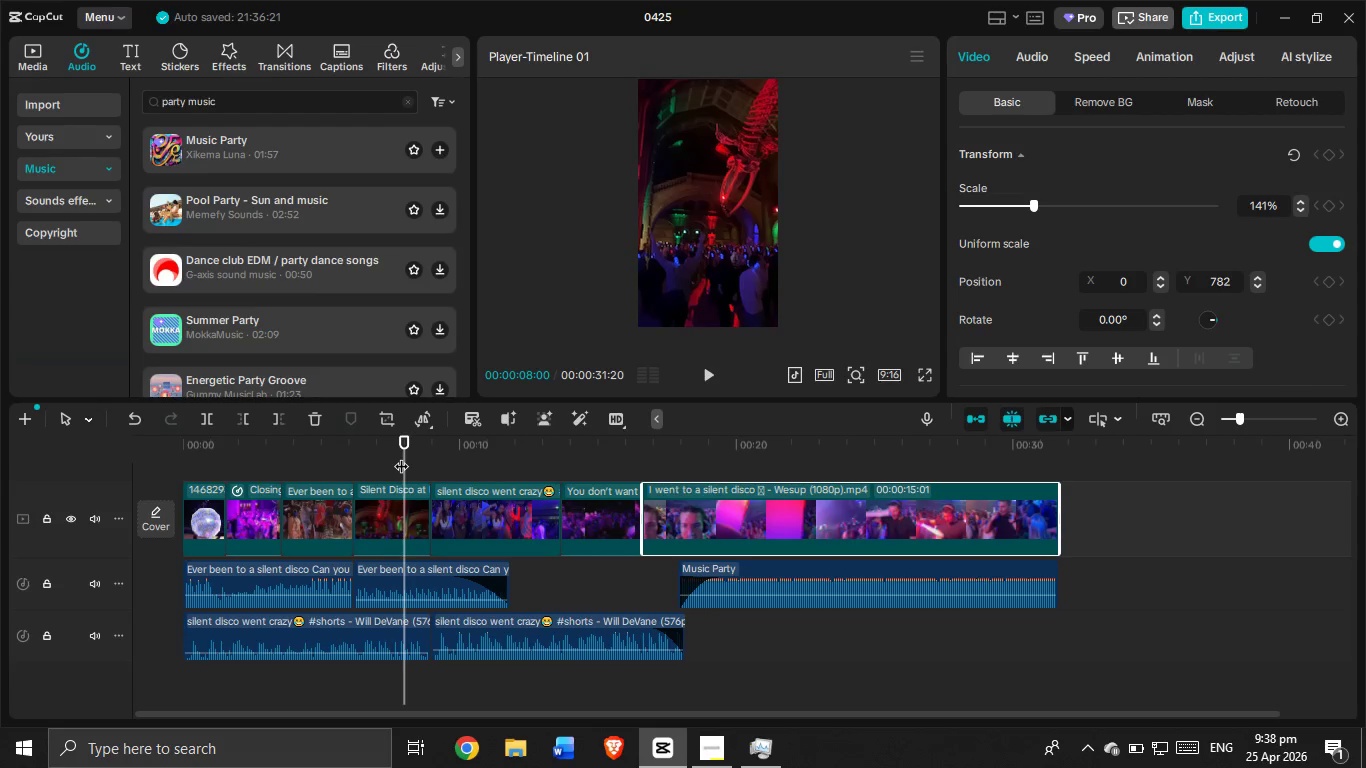 
left_click_drag(start_coordinate=[401, 456], to_coordinate=[155, 427])
 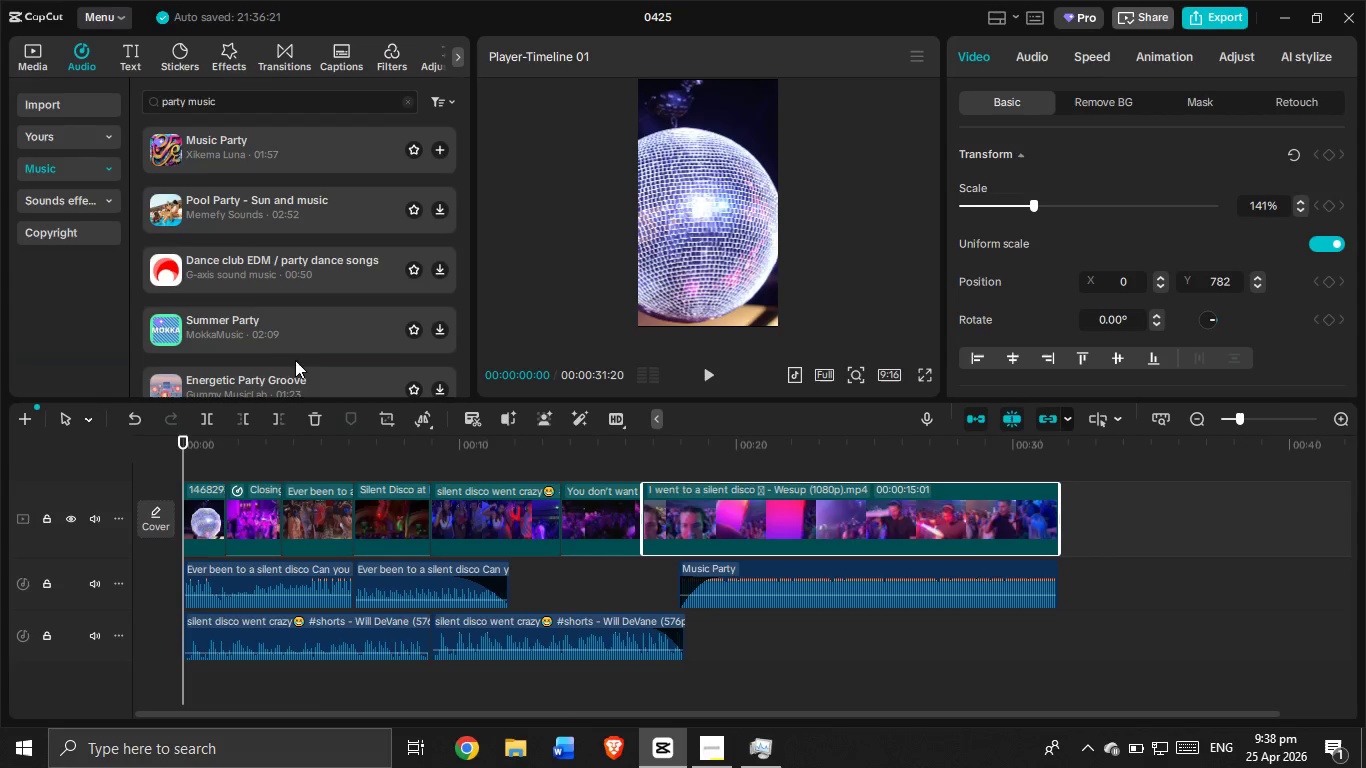 
wait(5.14)
 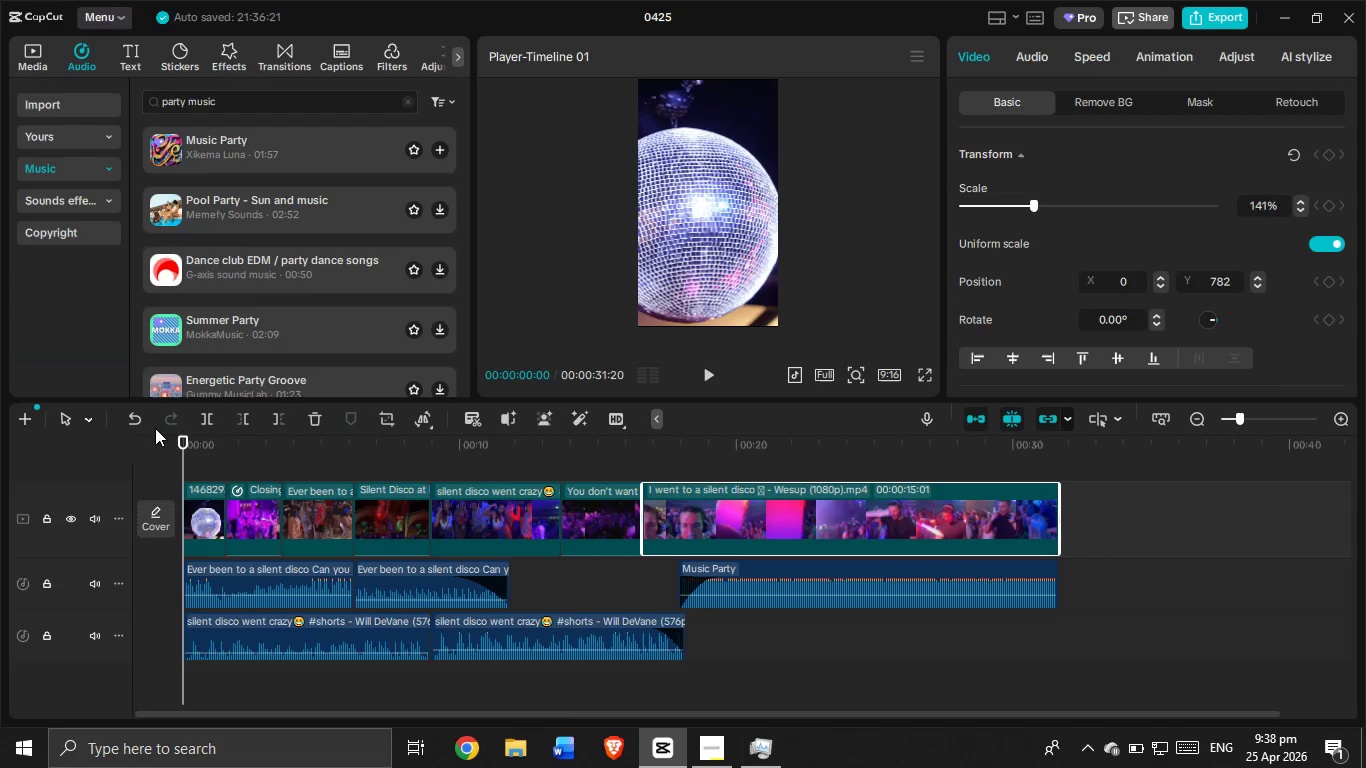 
left_click([712, 377])
 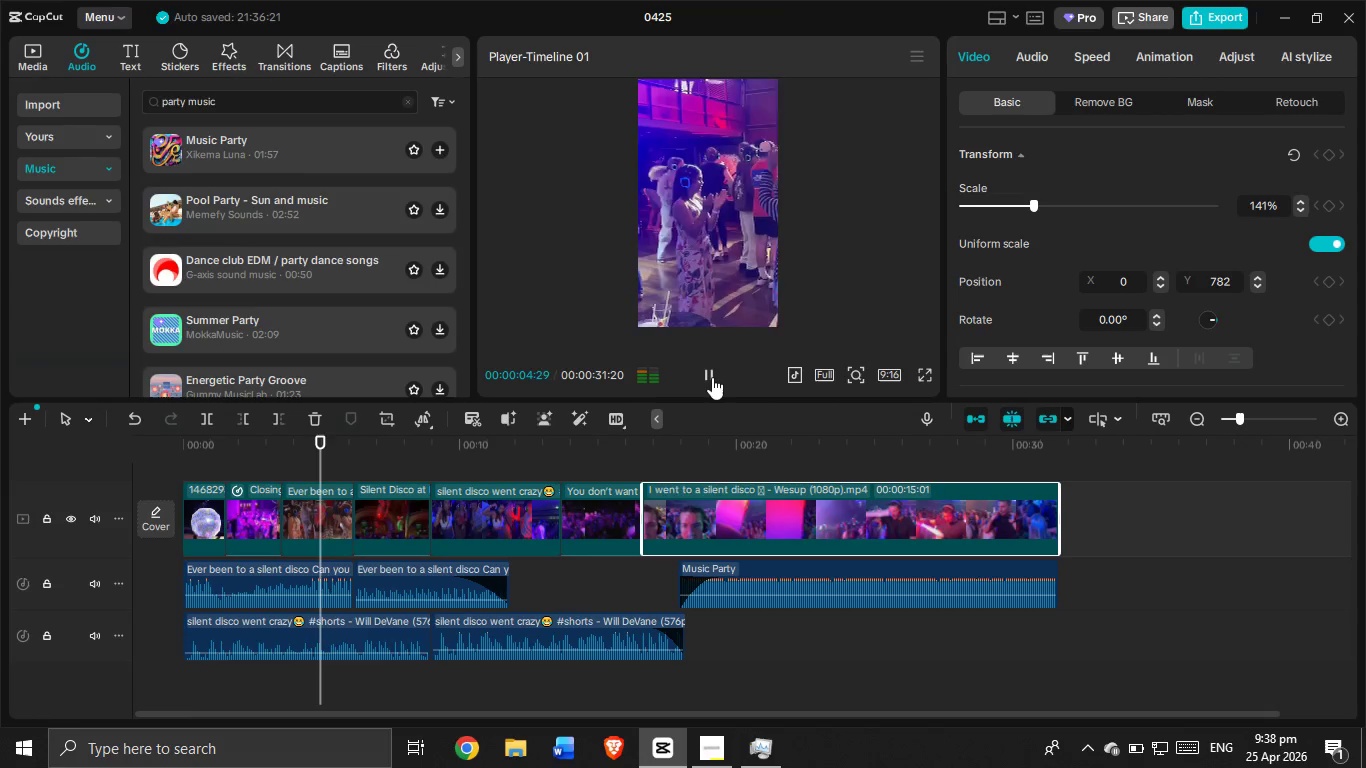 
wait(6.84)
 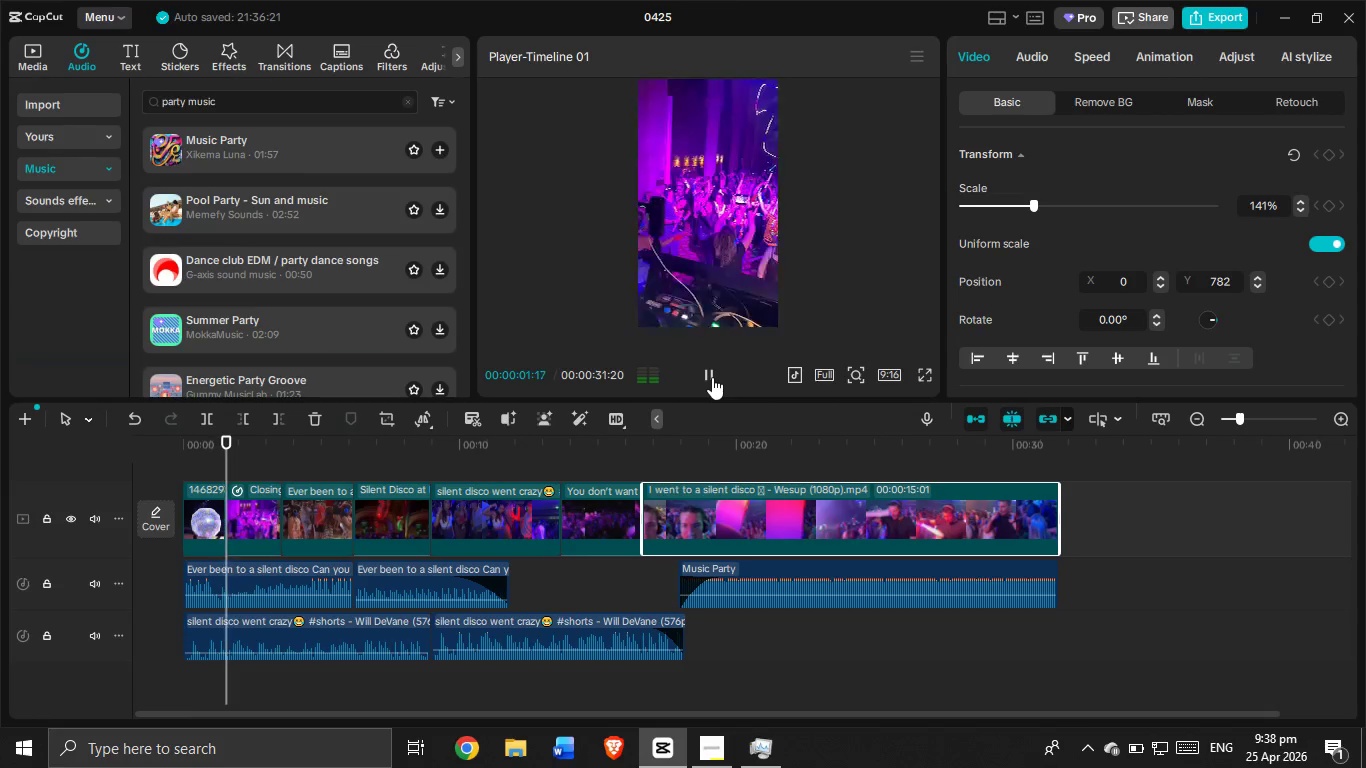 
double_click([253, 493])
 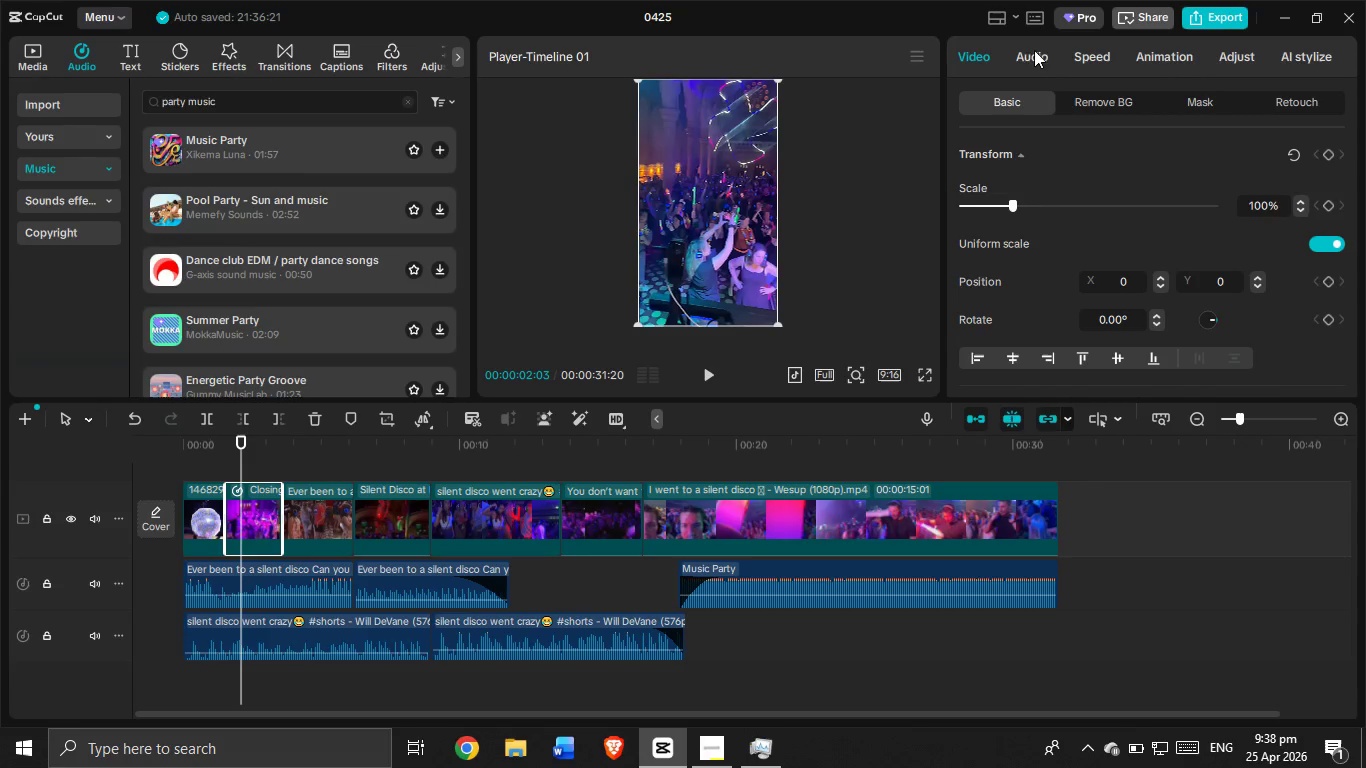 
left_click([1098, 57])
 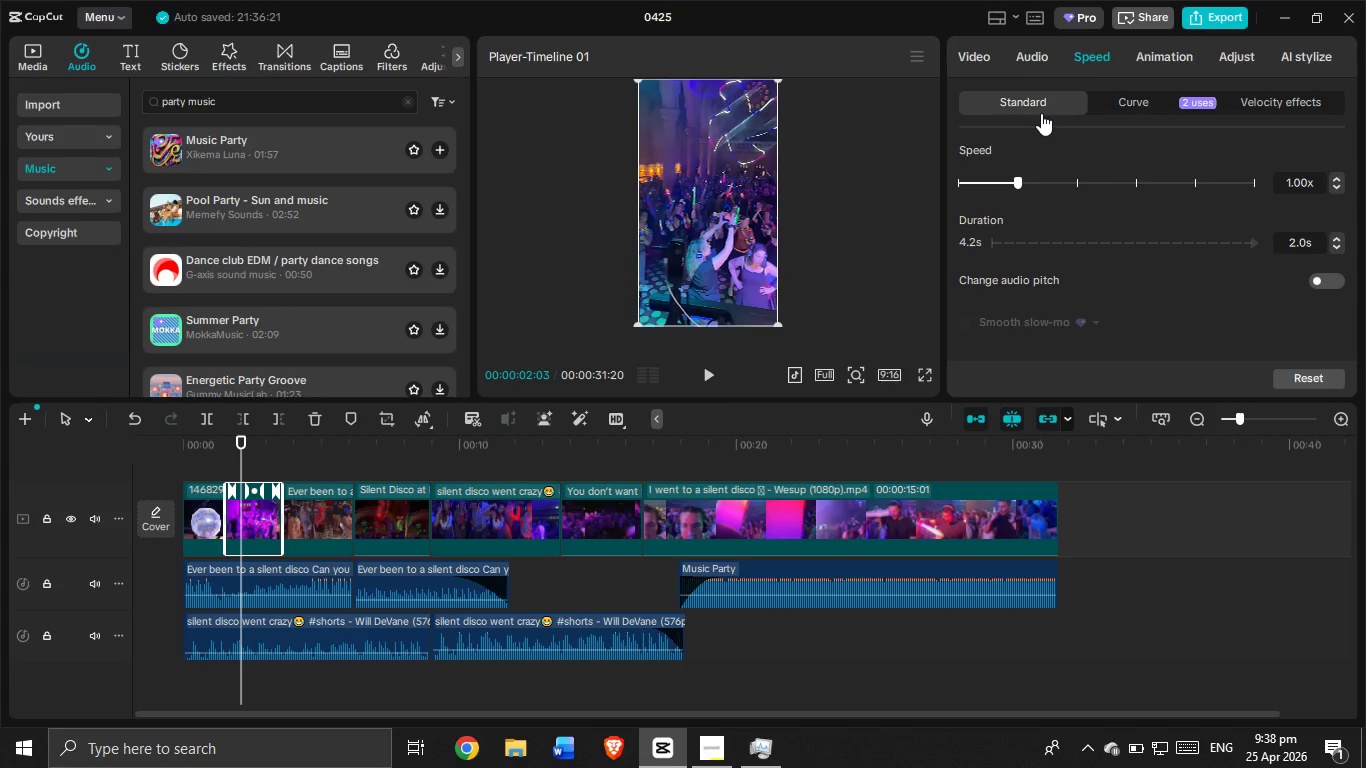 
left_click([1118, 98])
 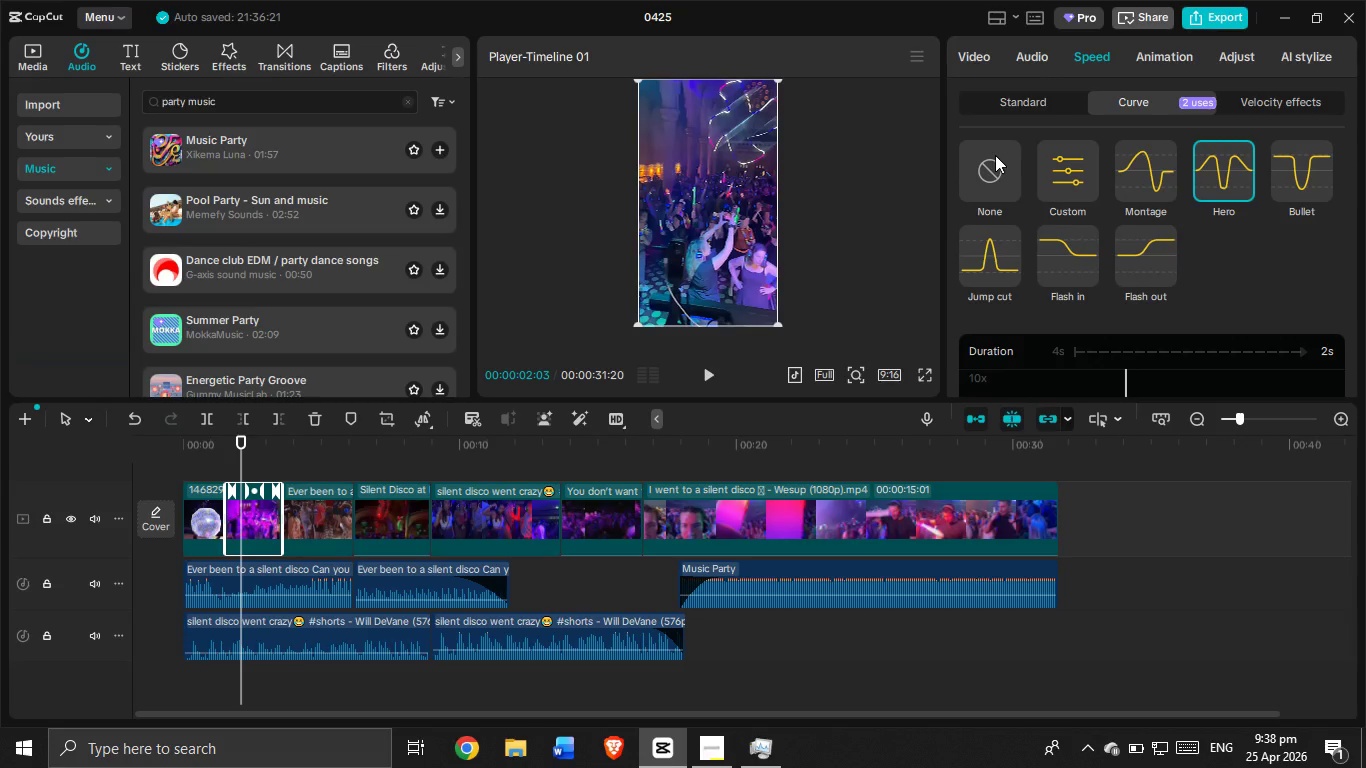 
left_click([994, 157])
 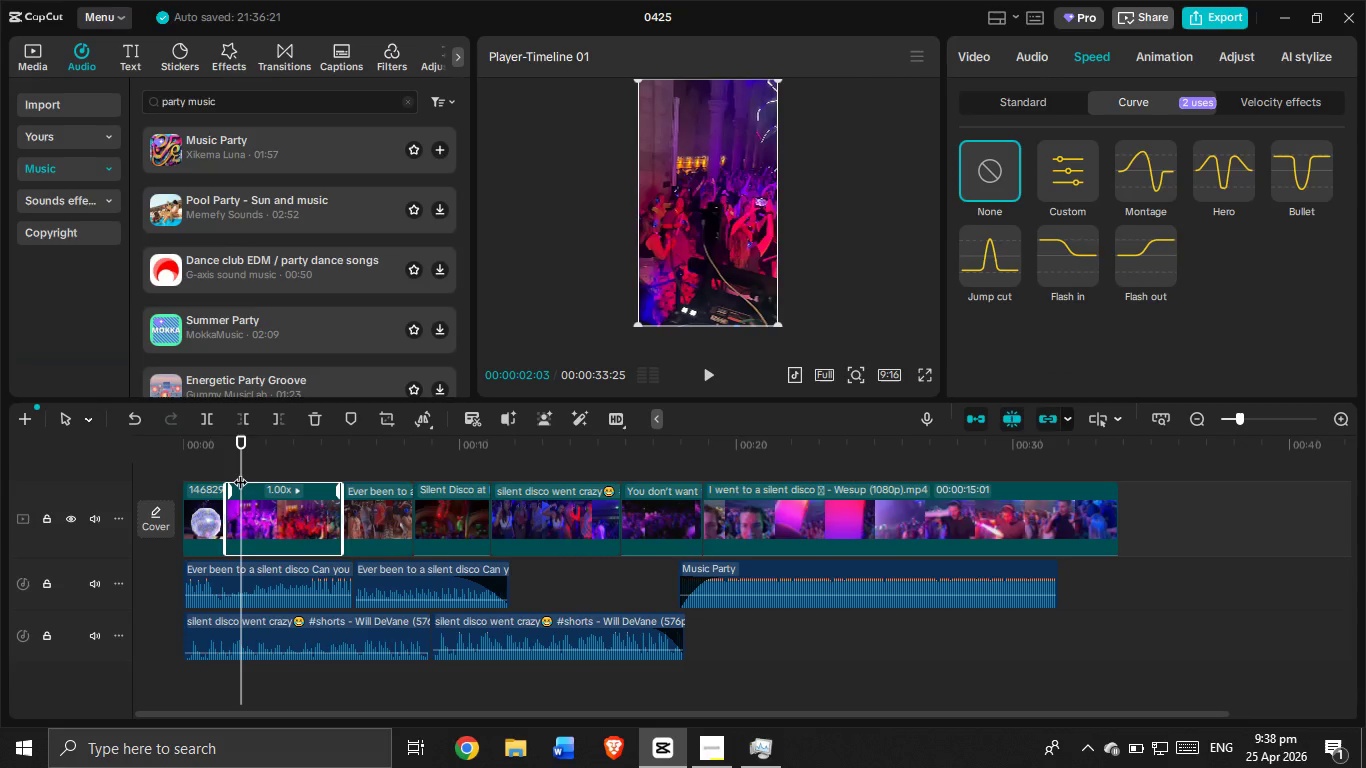 
left_click_drag(start_coordinate=[341, 515], to_coordinate=[275, 527])
 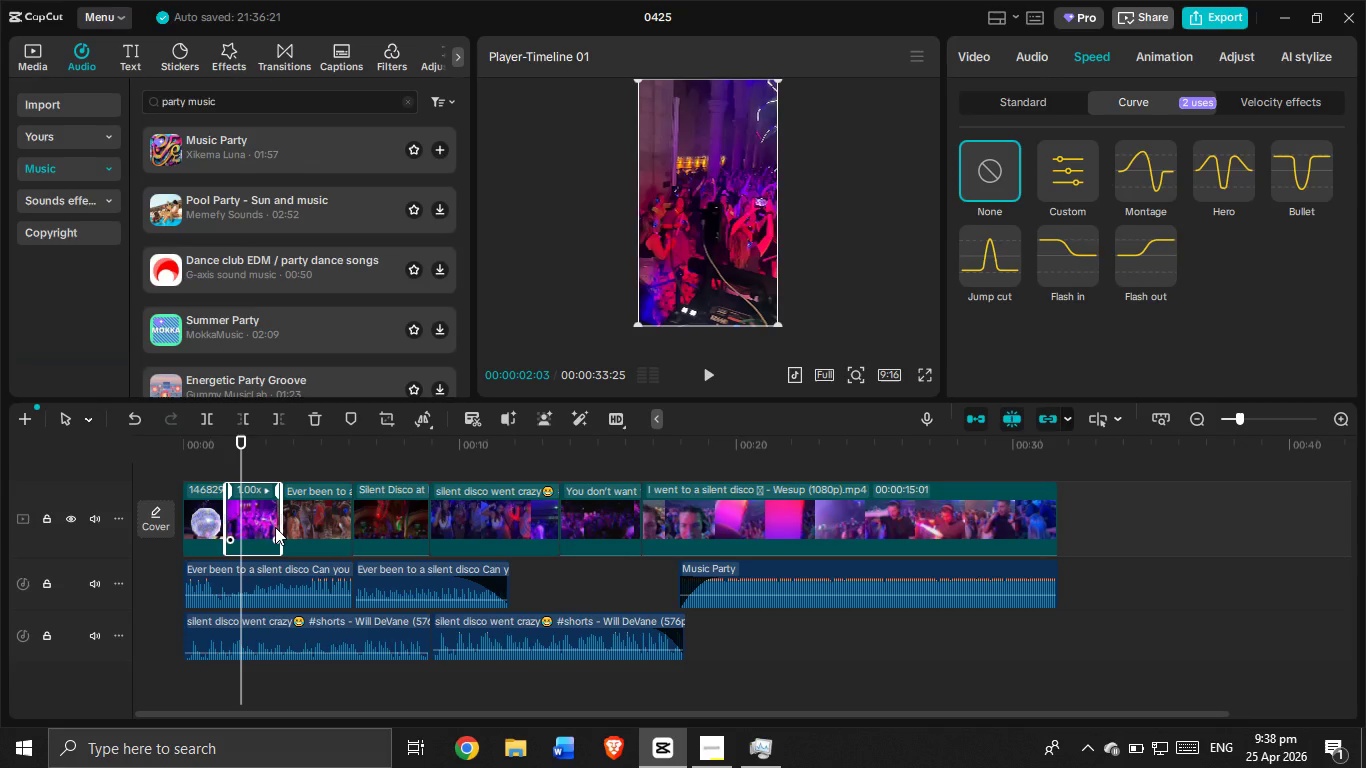 
left_click_drag(start_coordinate=[236, 460], to_coordinate=[144, 453])
 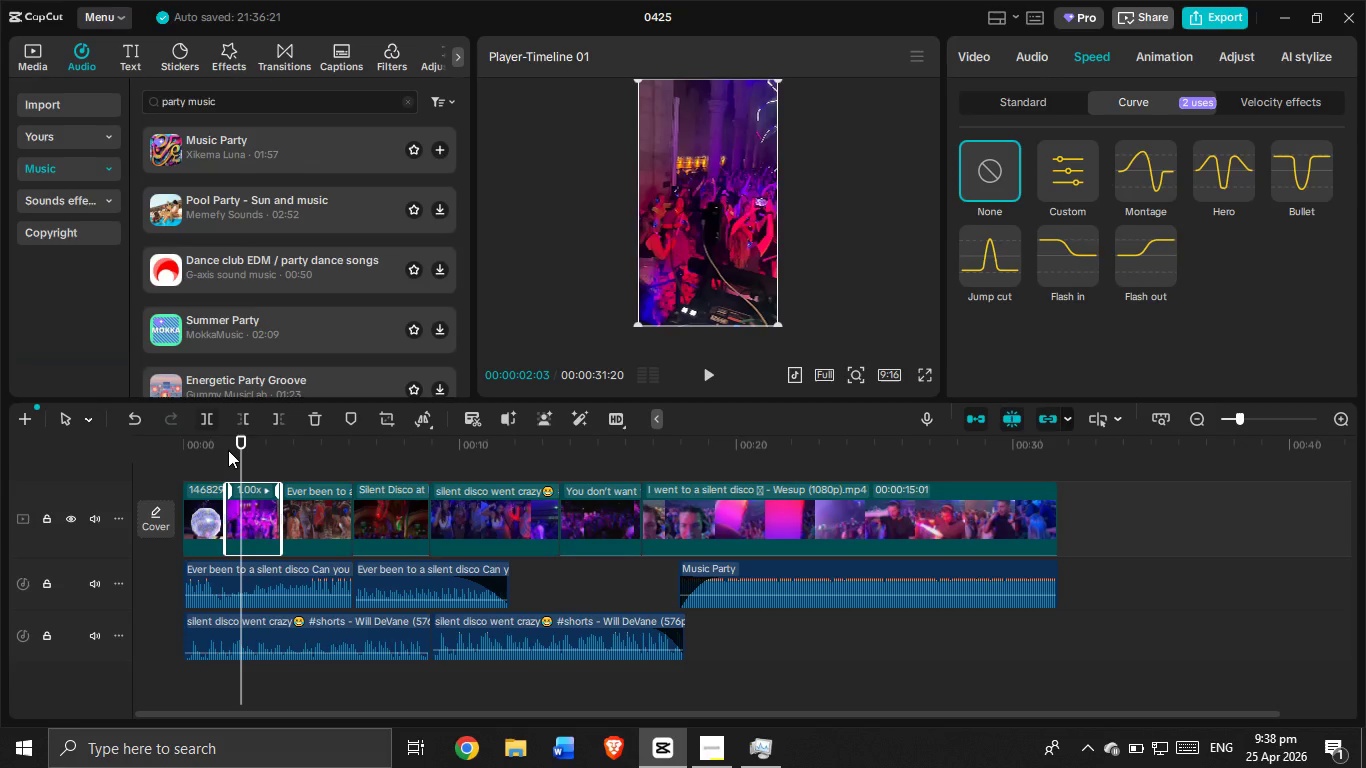 
left_click([708, 379])
 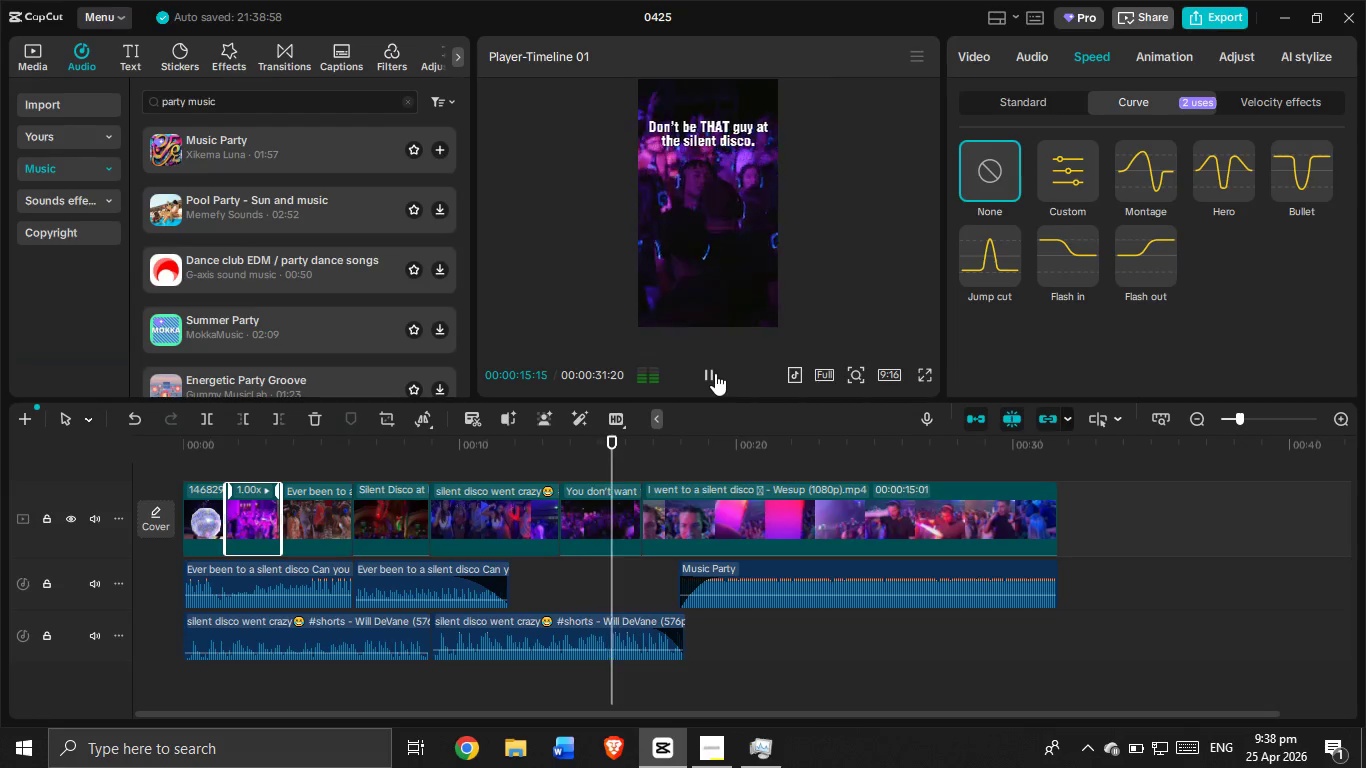 
wait(20.72)
 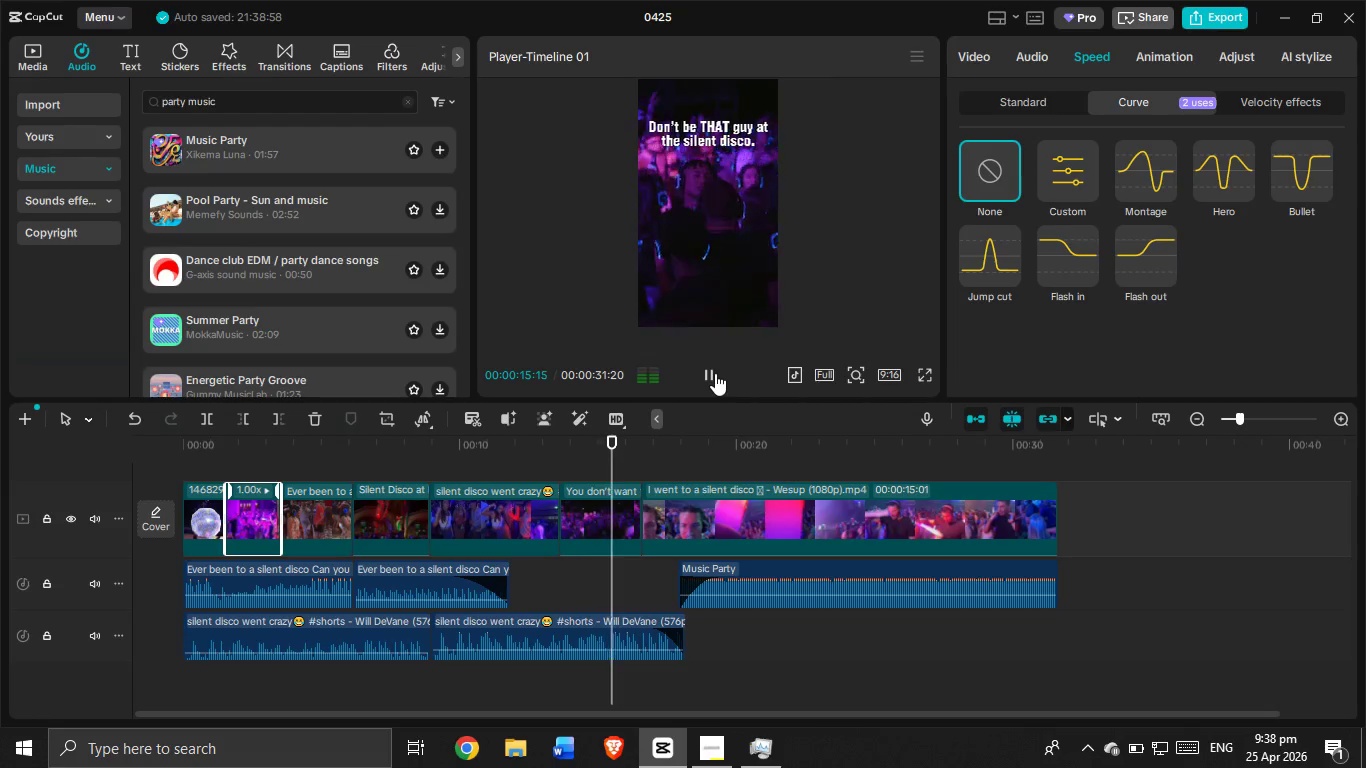 
scroll: coordinate [251, 180], scroll_direction: down, amount: 2.0
 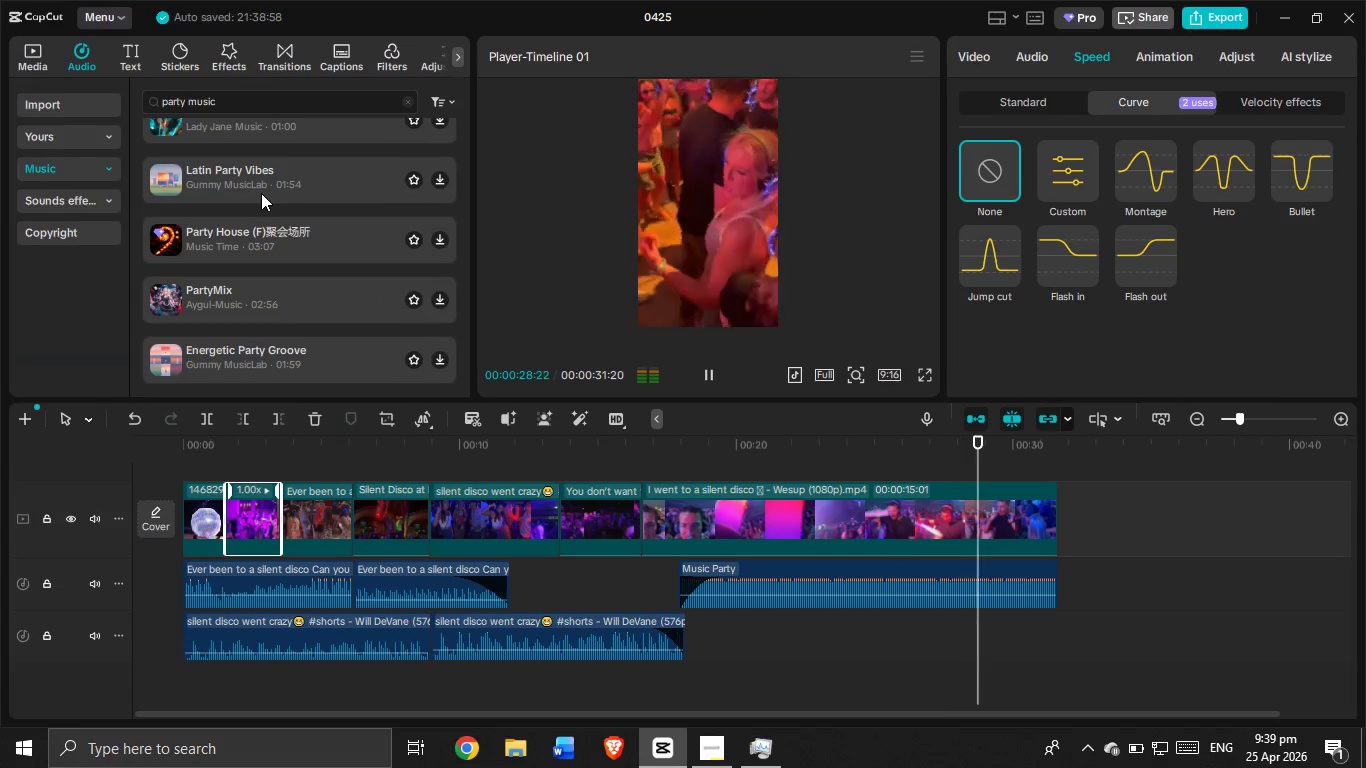 
wait(5.9)
 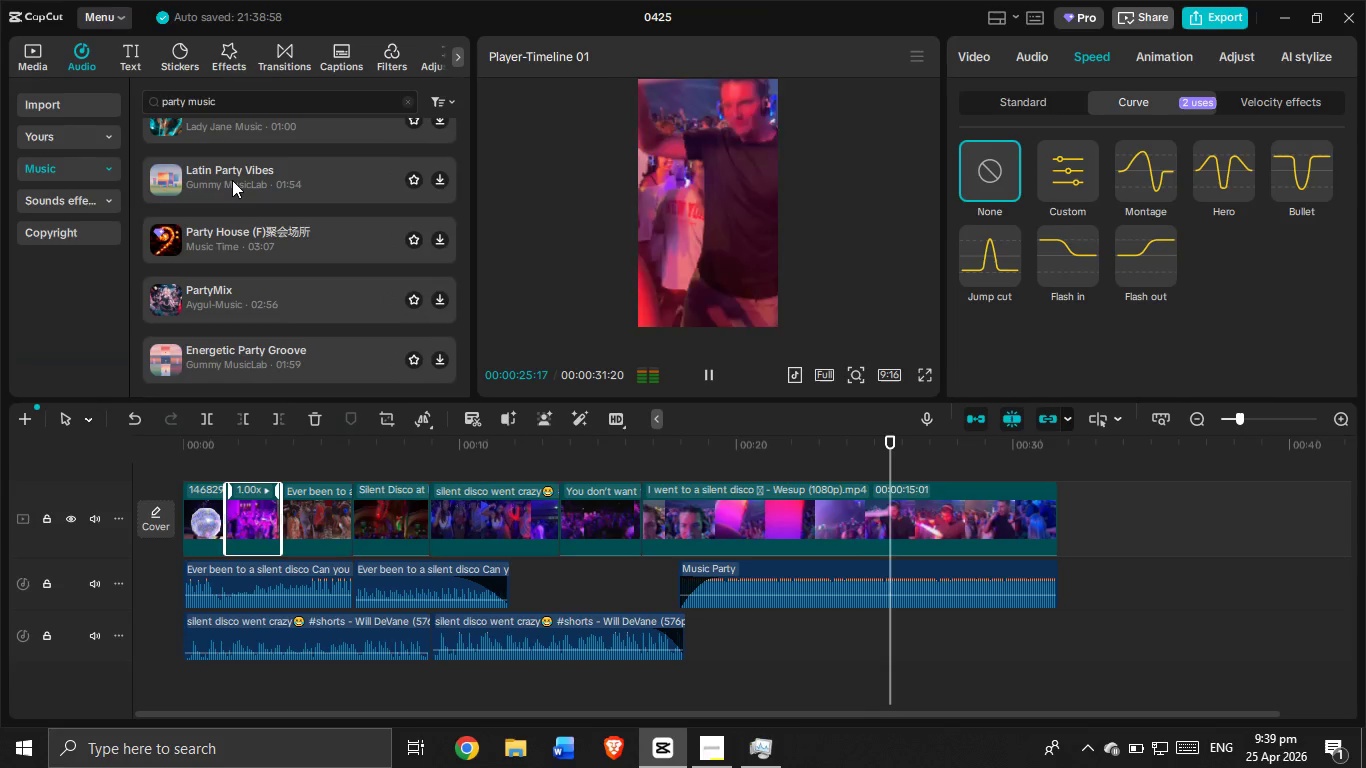 
scroll: coordinate [260, 194], scroll_direction: down, amount: 1.0
 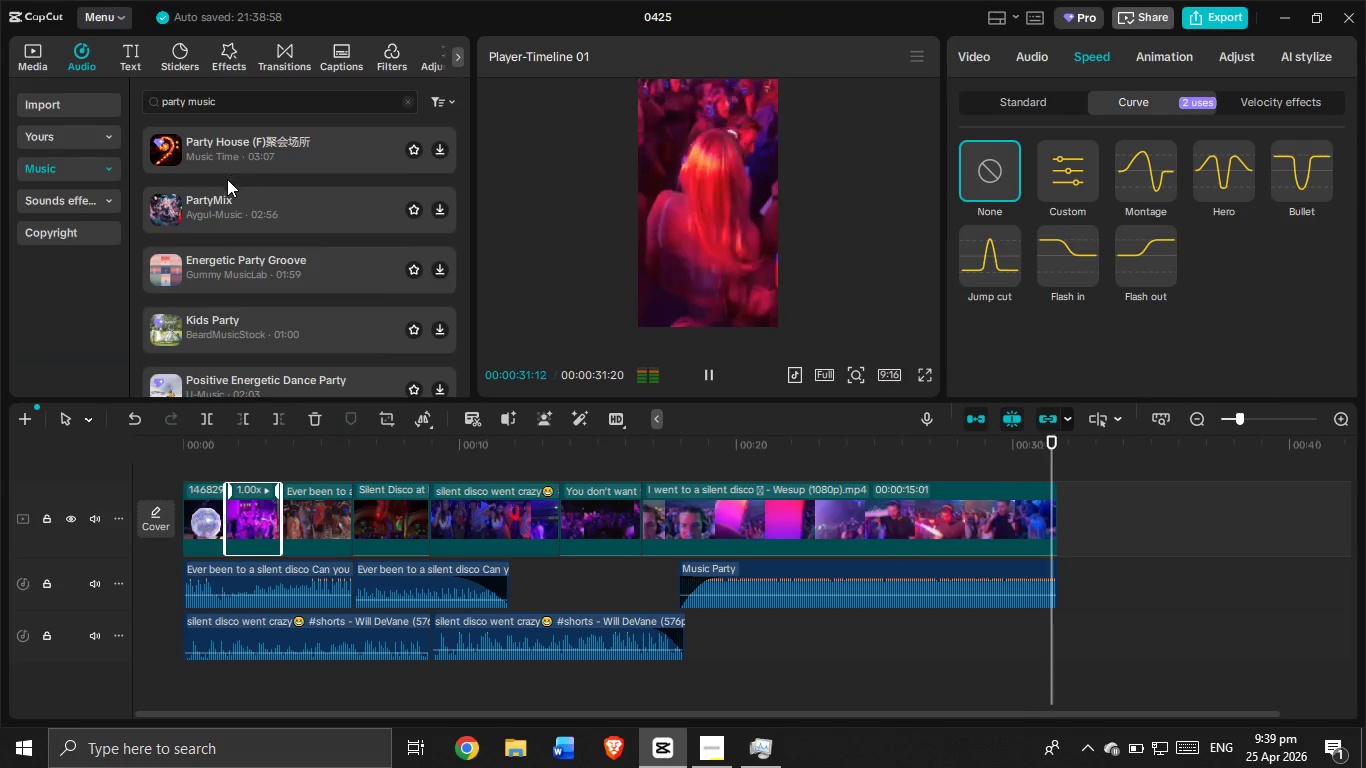 
scroll: coordinate [134, 217], scroll_direction: up, amount: 2.0
 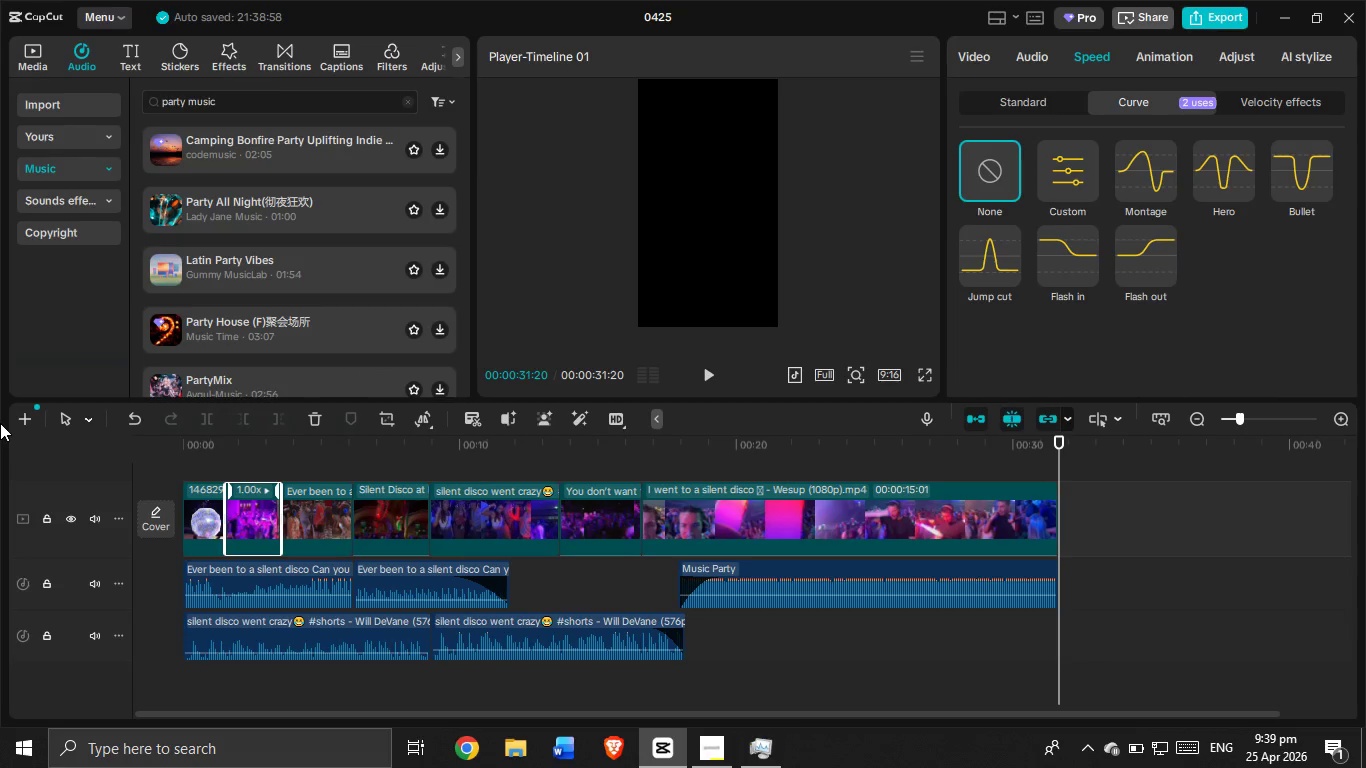 
scroll: coordinate [362, 103], scroll_direction: down, amount: 7.0
 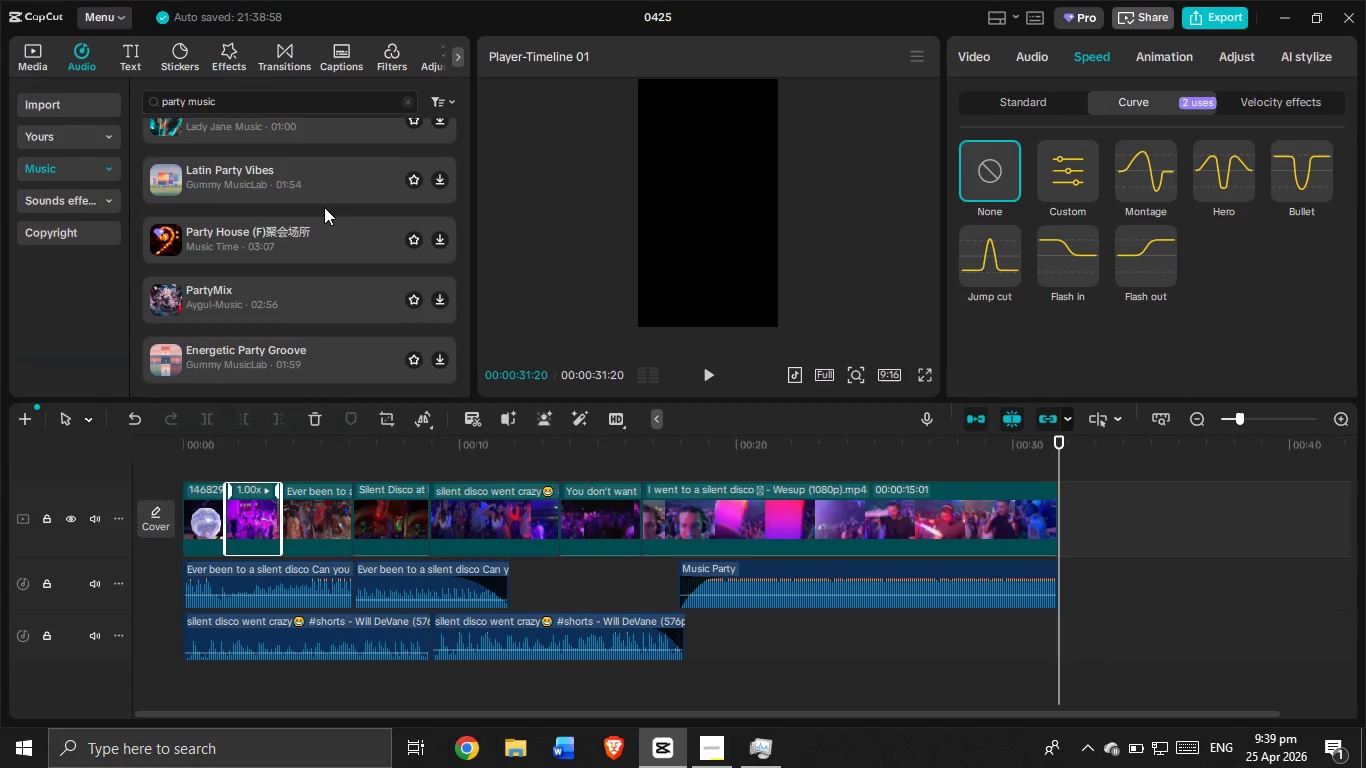 
wait(6.8)
 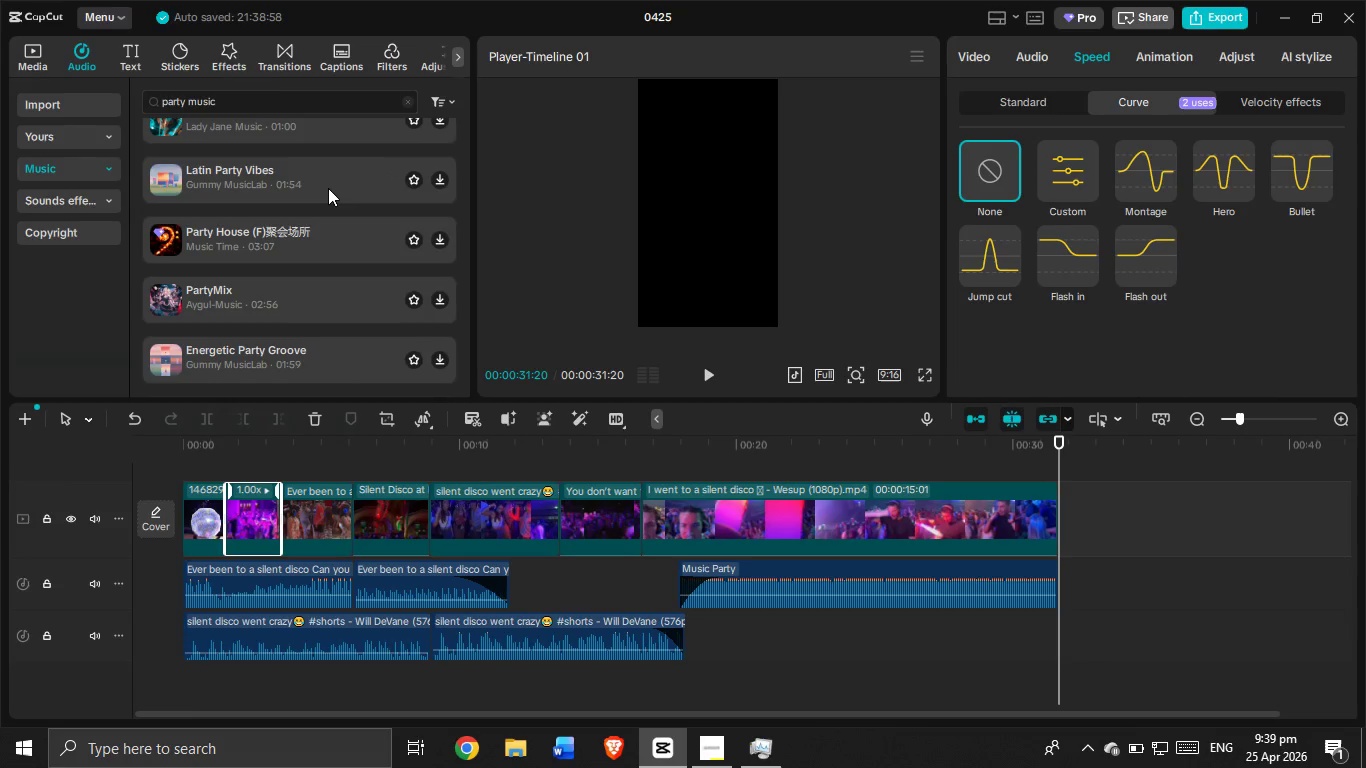 
scroll: coordinate [264, 299], scroll_direction: down, amount: 7.0
 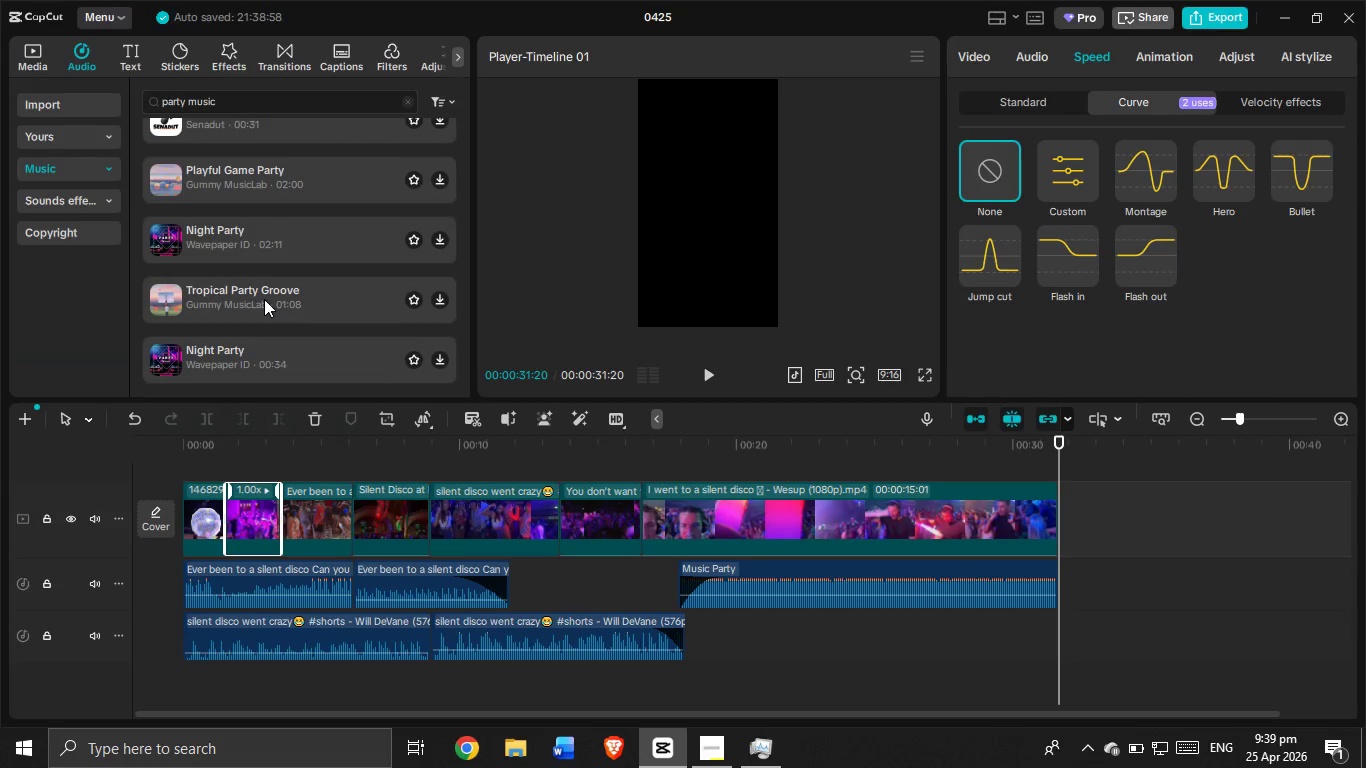 
scroll: coordinate [239, 330], scroll_direction: down, amount: 5.0
 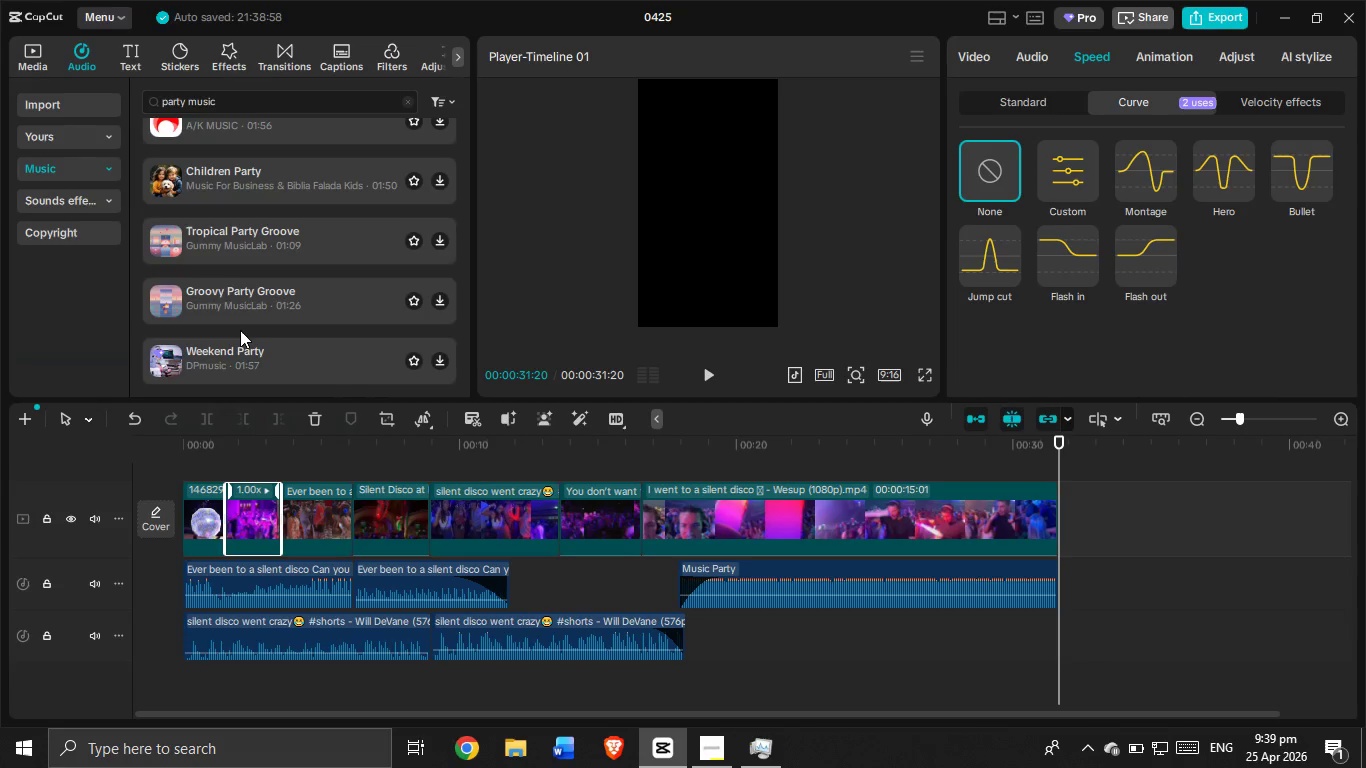 
wait(7.58)
 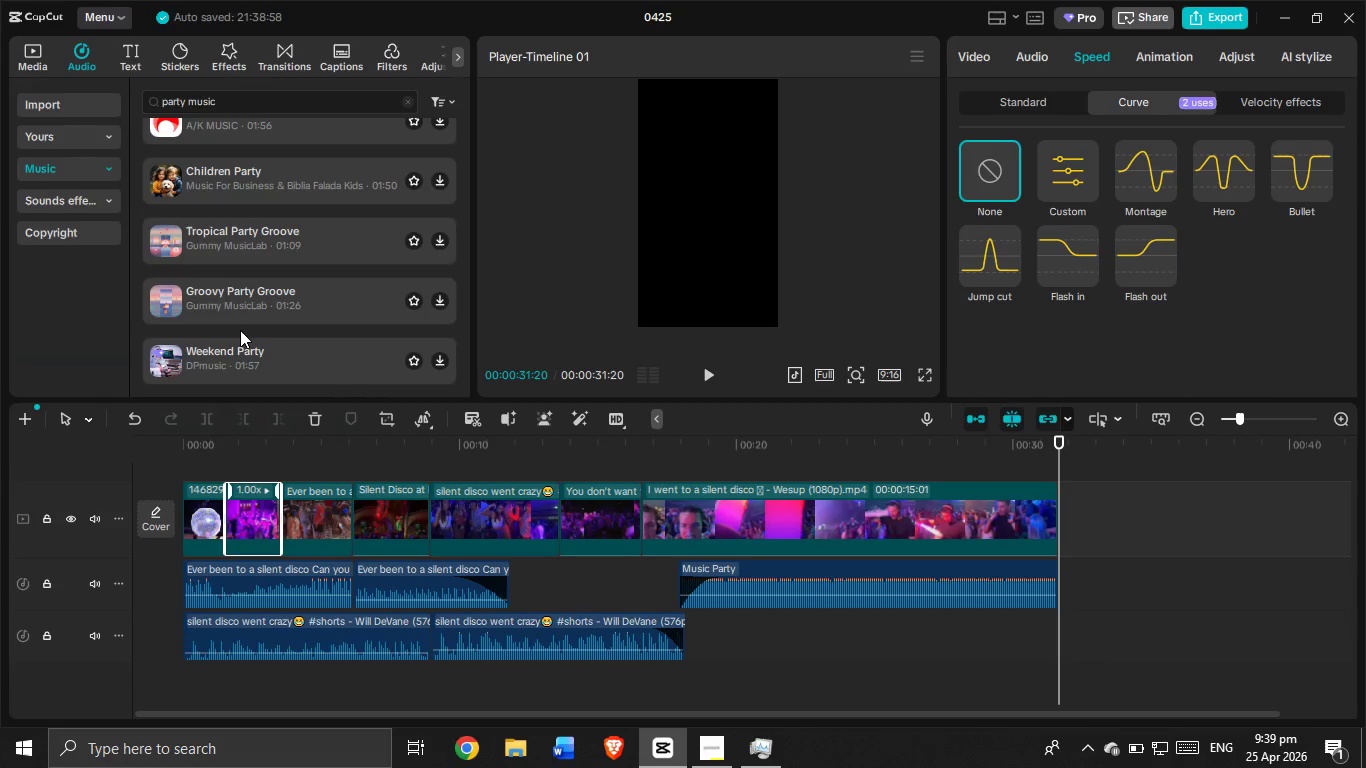 
scroll: coordinate [240, 330], scroll_direction: down, amount: 1.0
 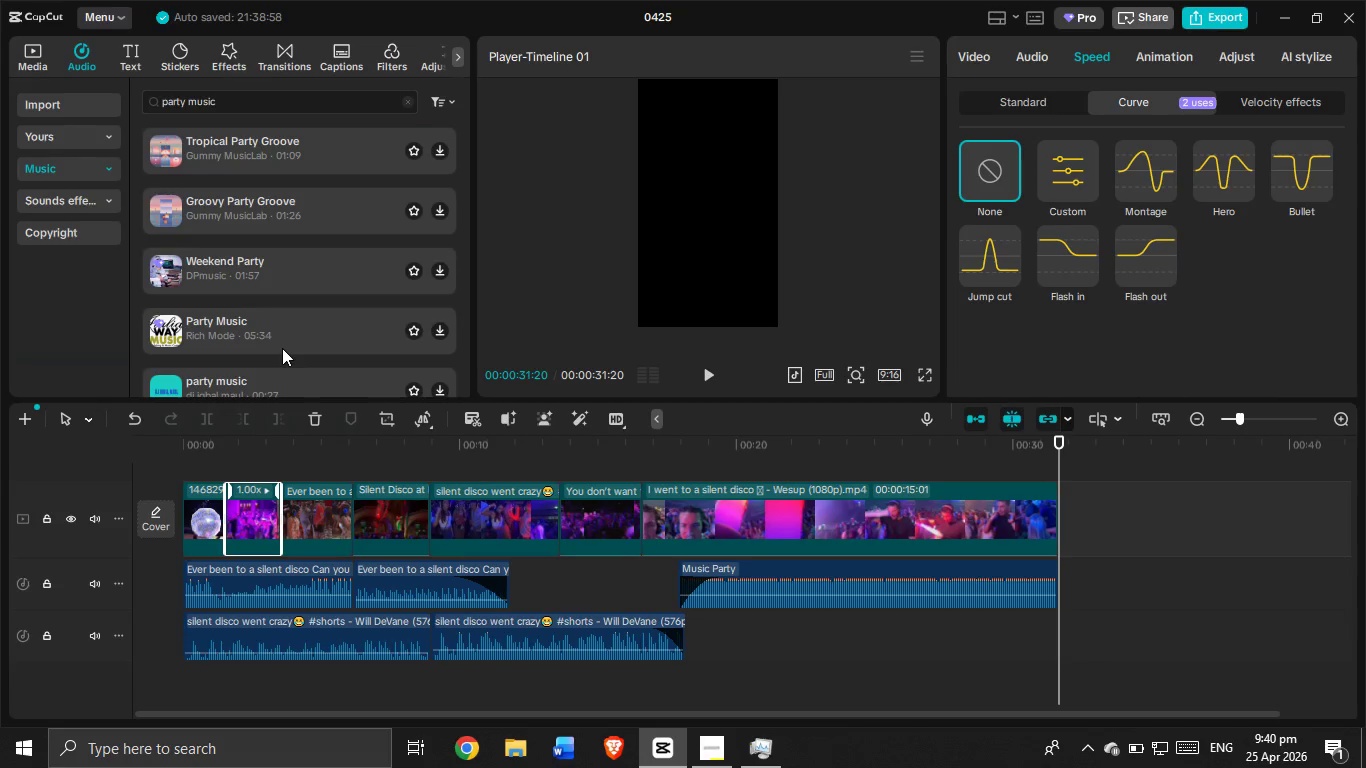 
wait(17.2)
 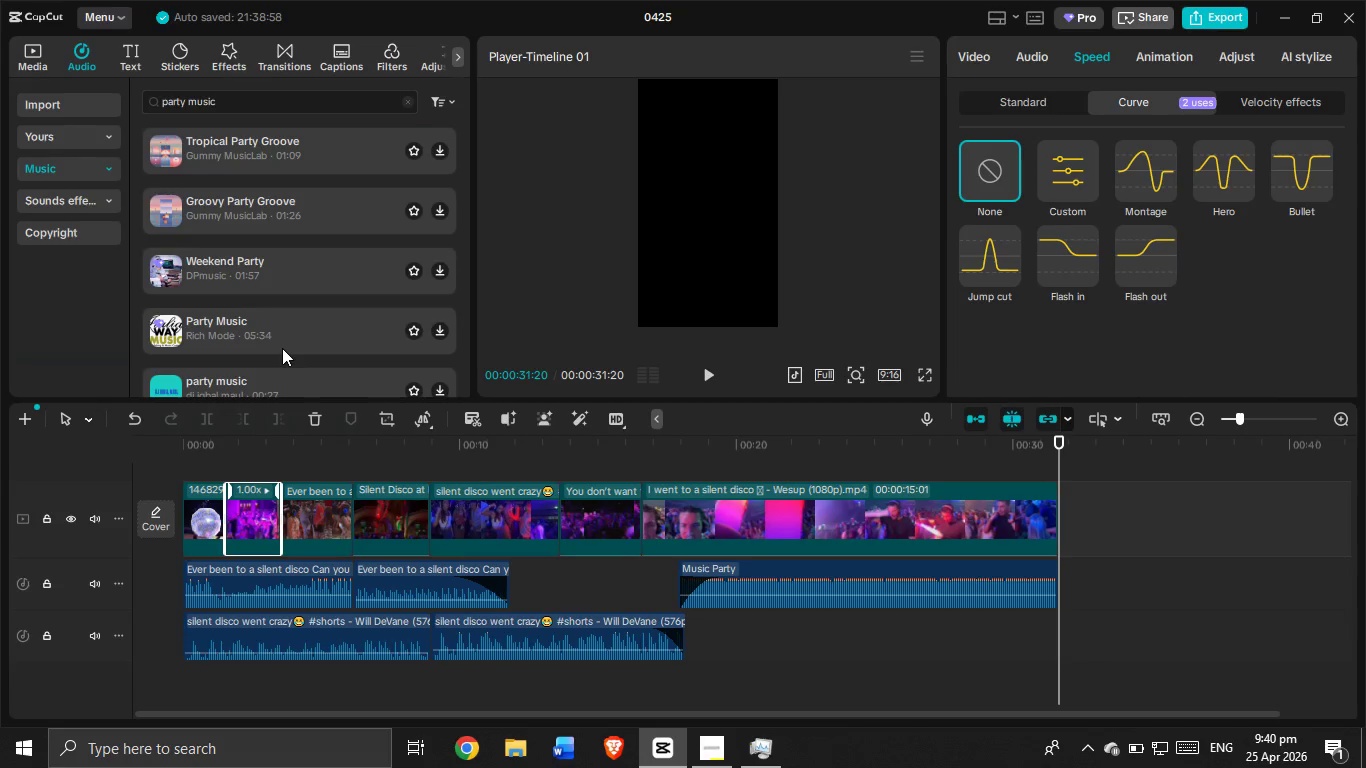 
scroll: coordinate [289, 357], scroll_direction: down, amount: 5.0
 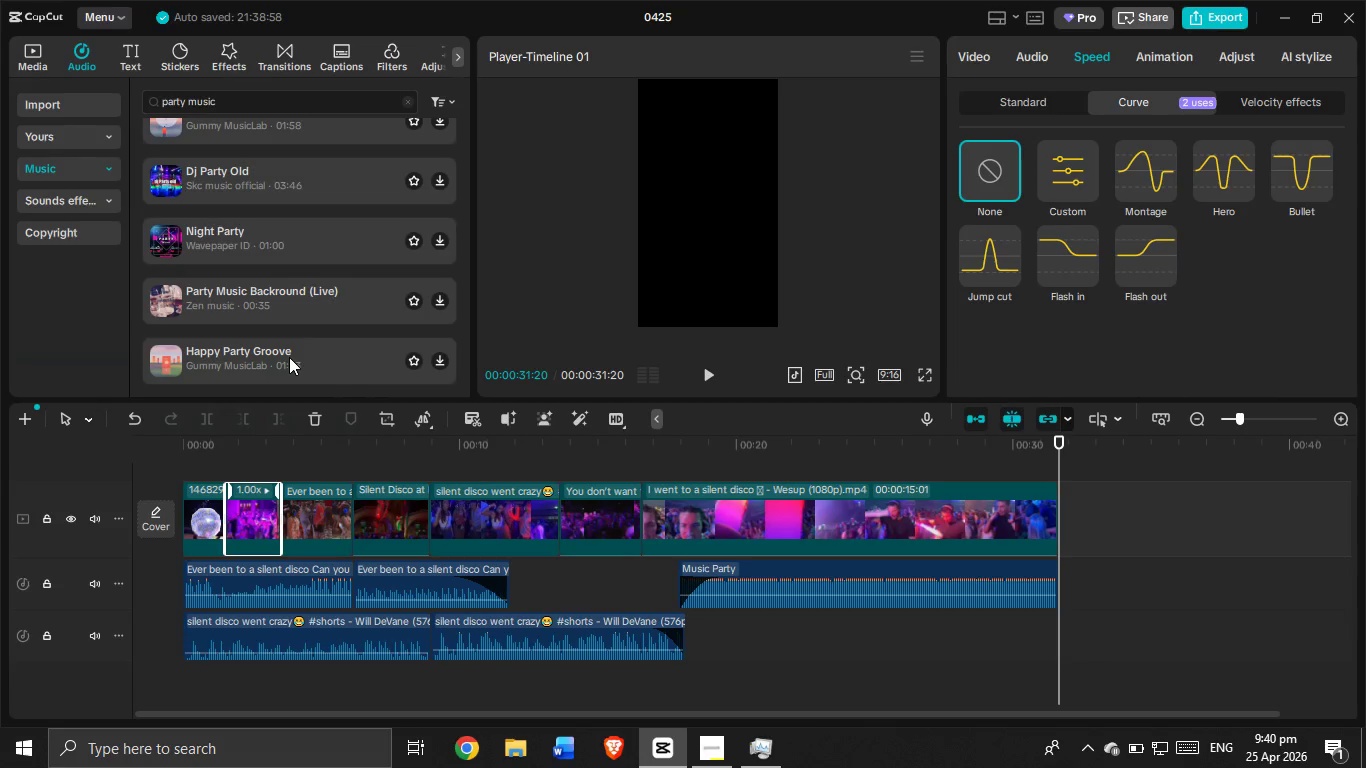 
wait(10.55)
 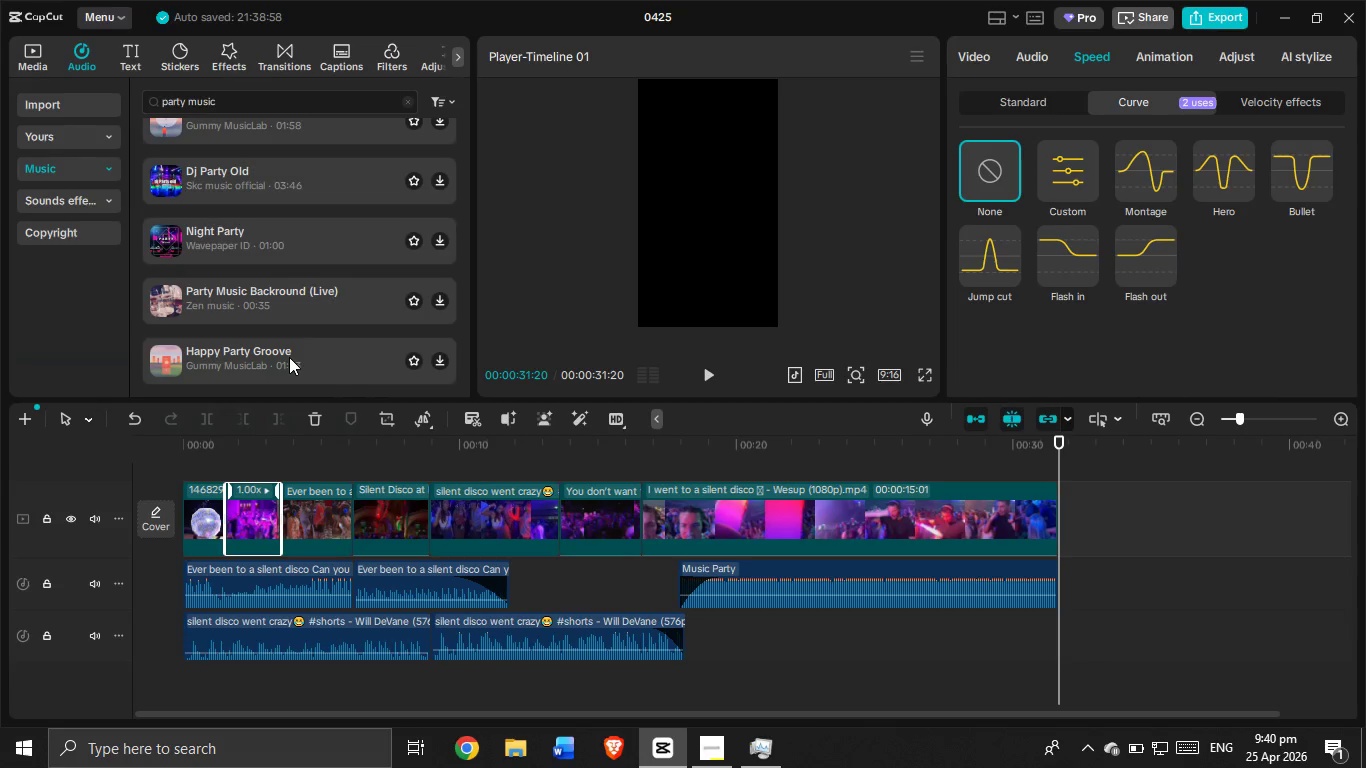 
scroll: coordinate [295, 360], scroll_direction: down, amount: 3.0
 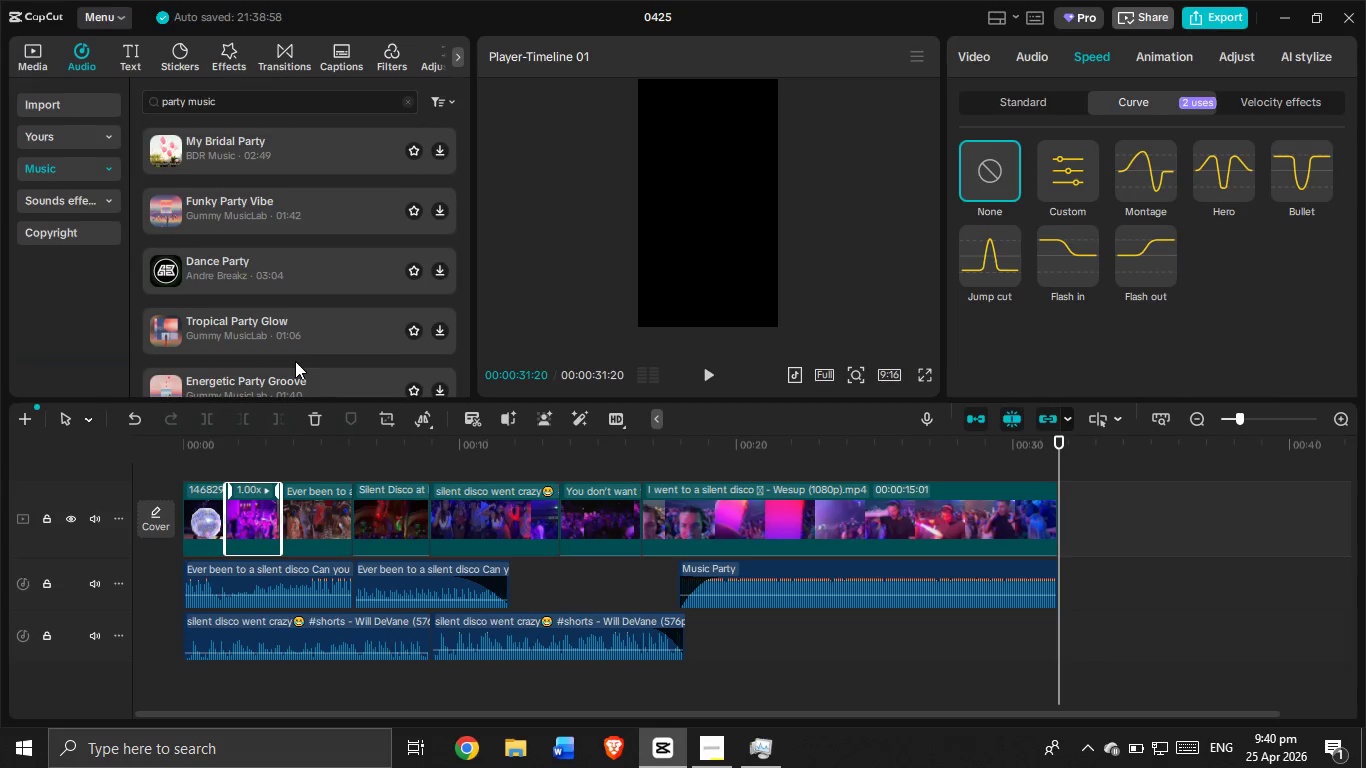 
wait(6.06)
 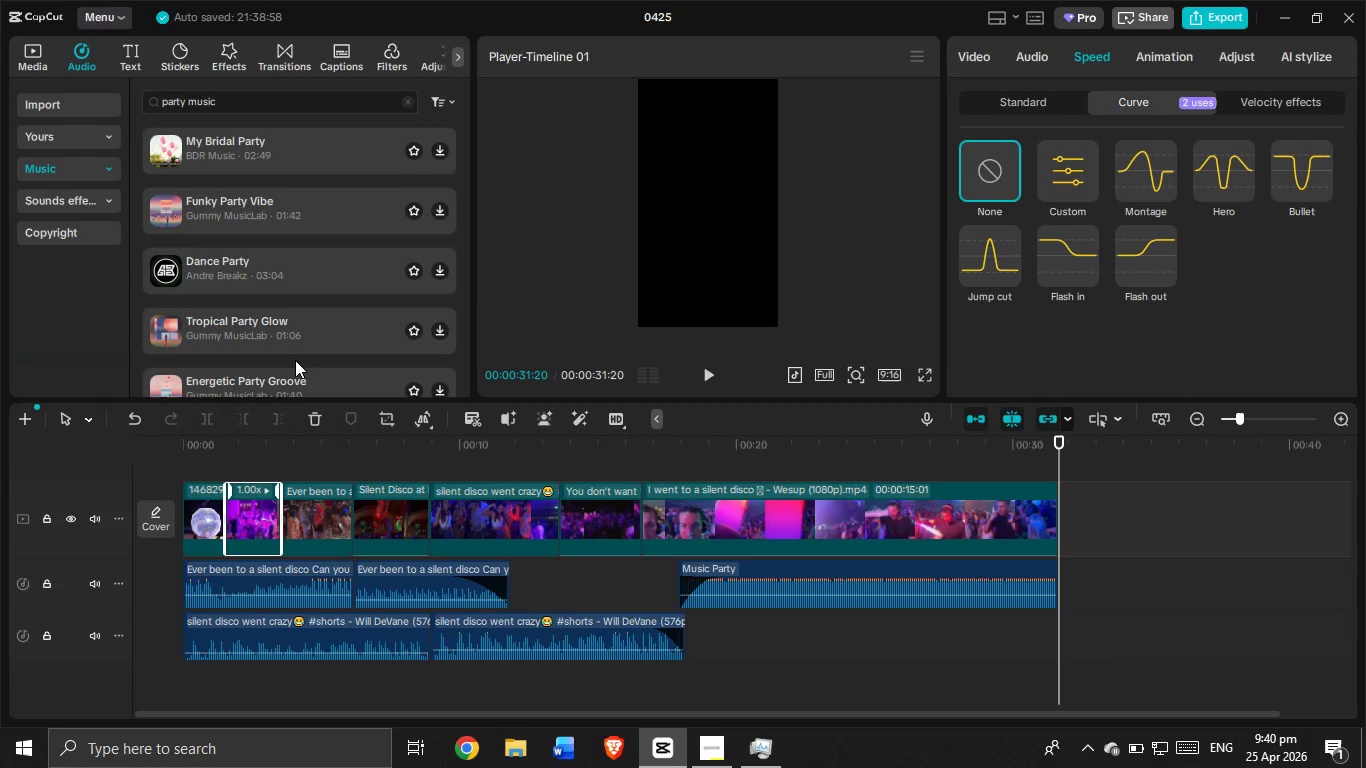 
scroll: coordinate [269, 142], scroll_direction: down, amount: 4.0
 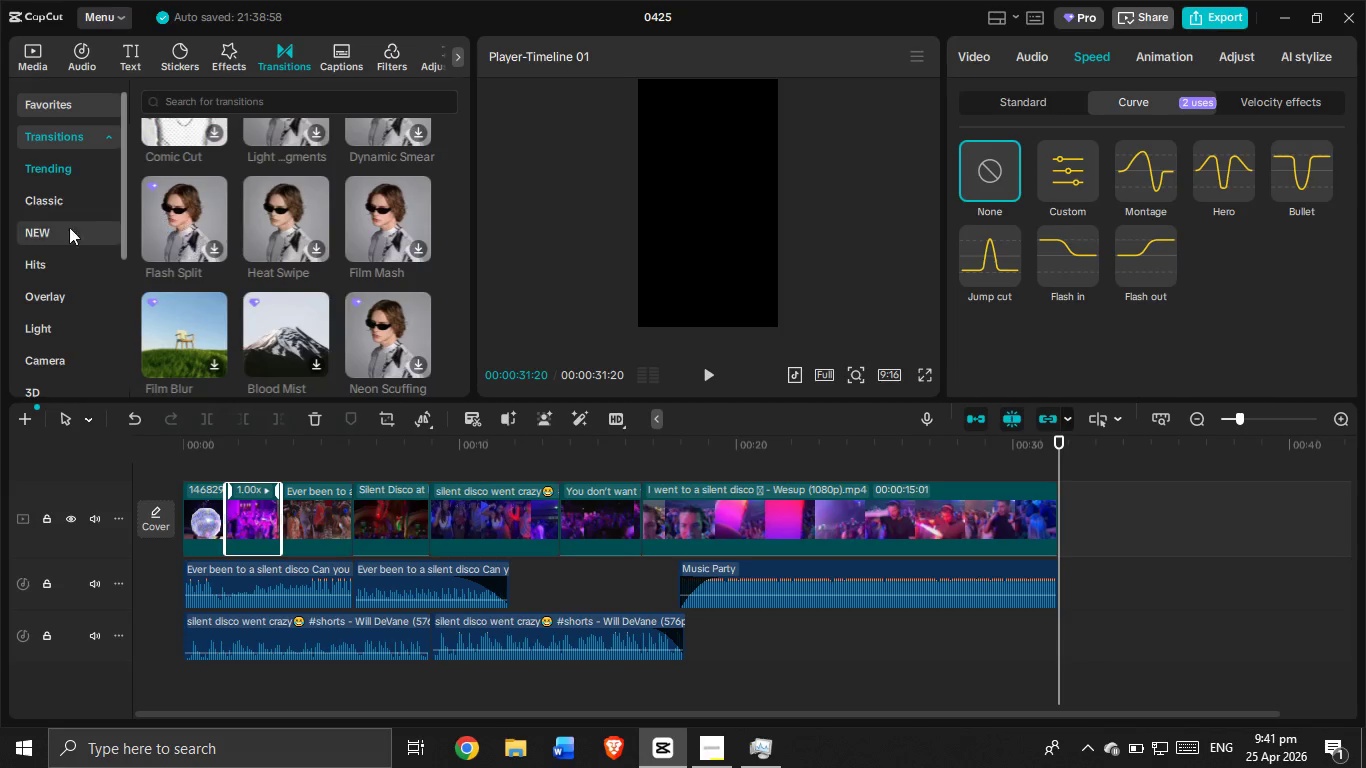 
wait(9.5)
 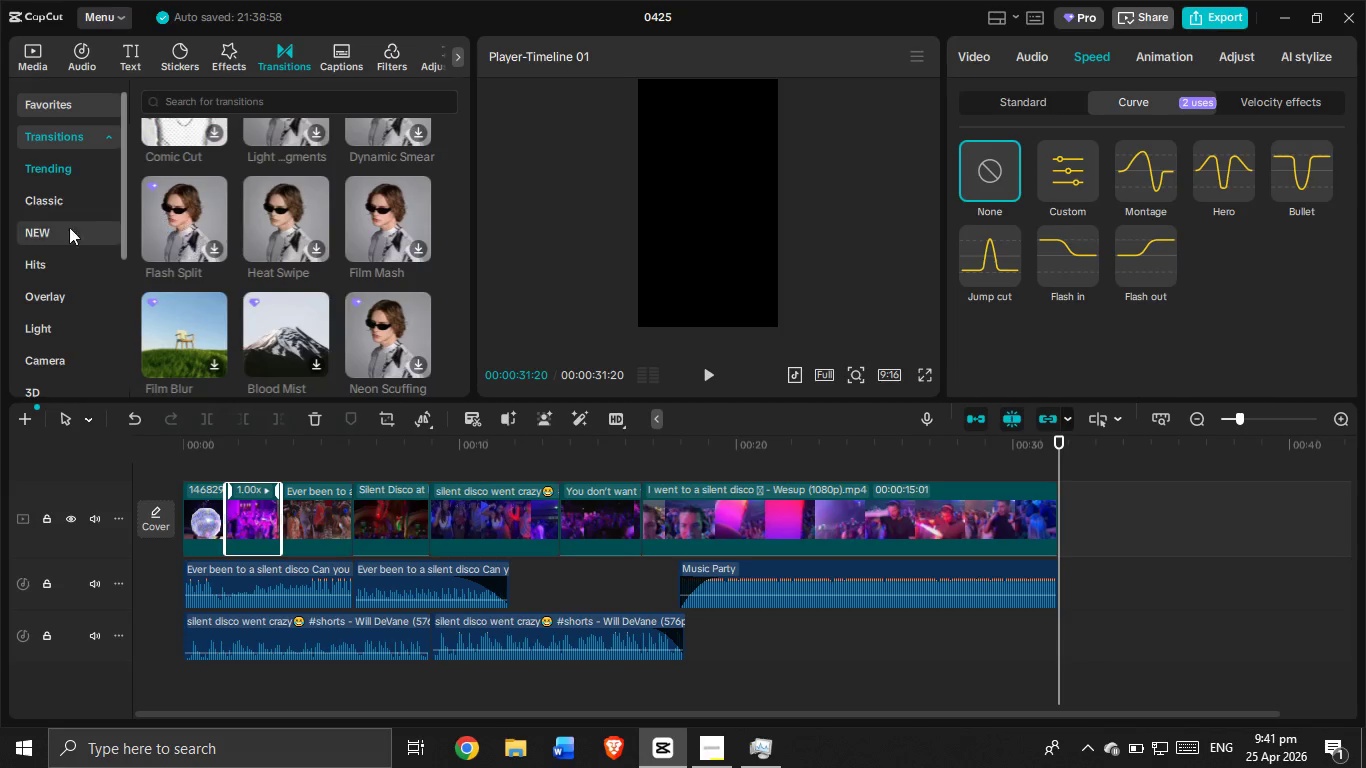 
scroll: coordinate [265, 252], scroll_direction: down, amount: 1.0
 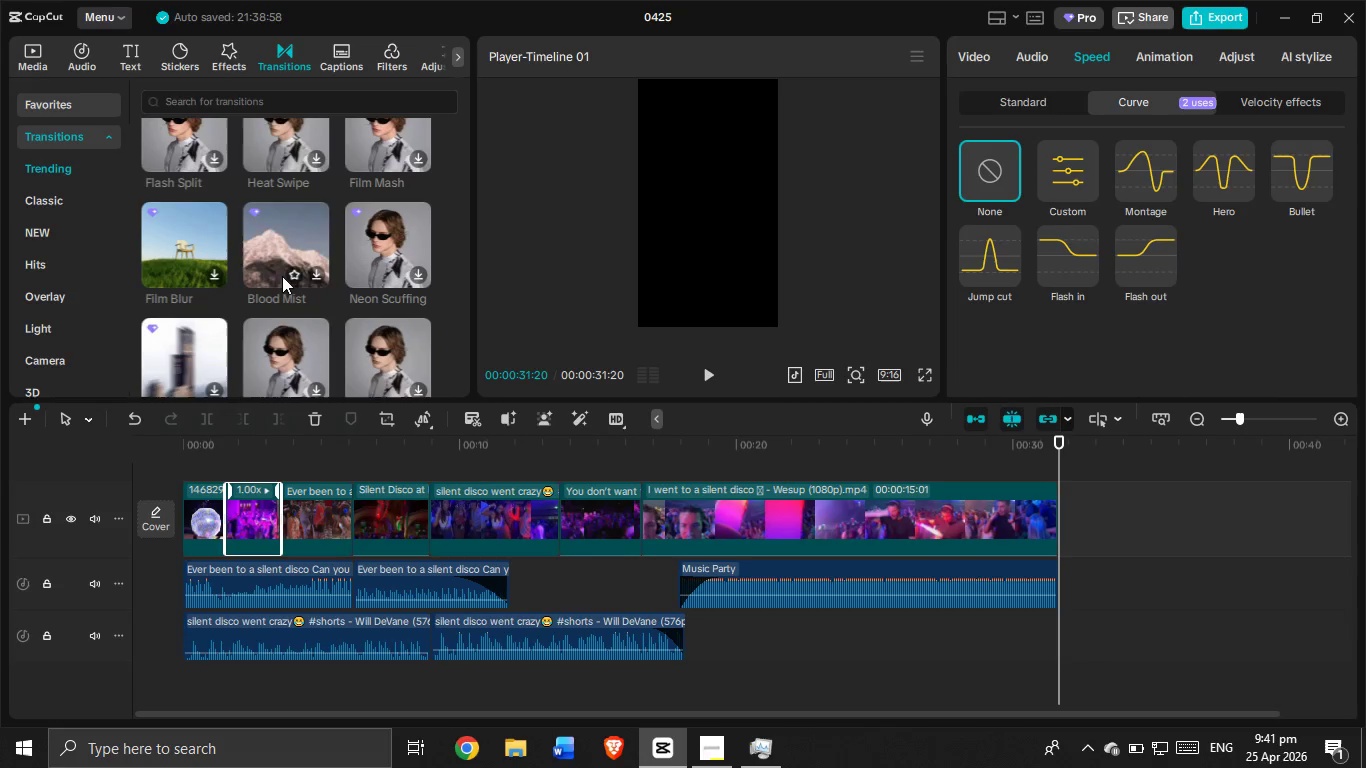 
wait(13.98)
 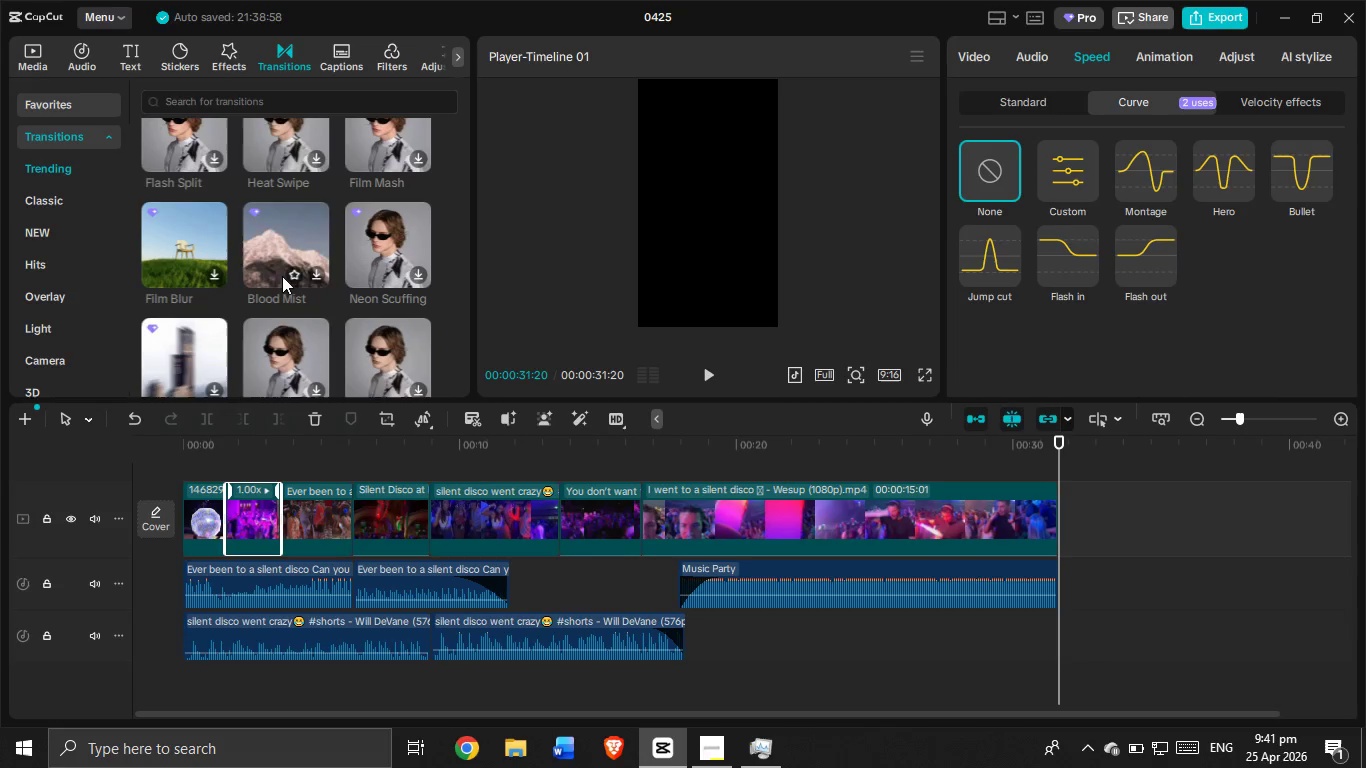 
scroll: coordinate [260, 279], scroll_direction: down, amount: 2.0
 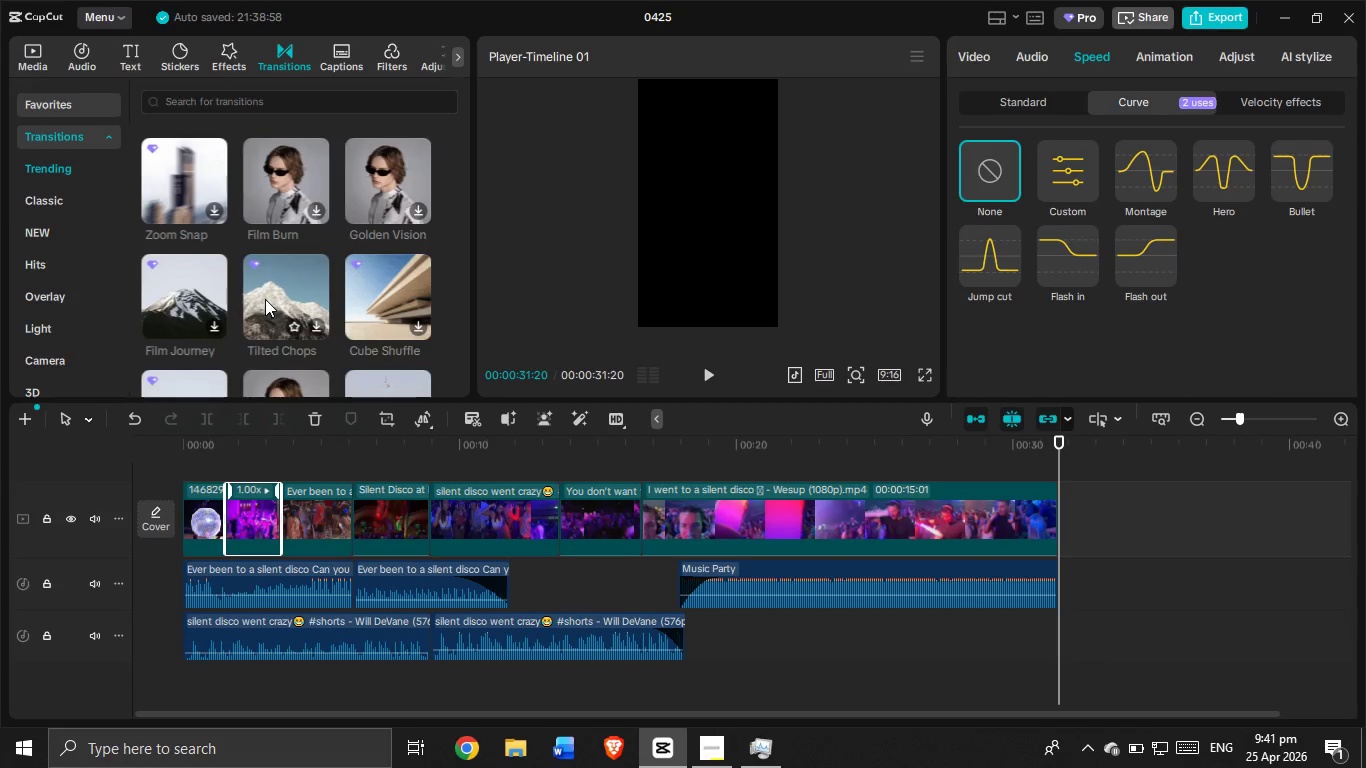 
wait(12.21)
 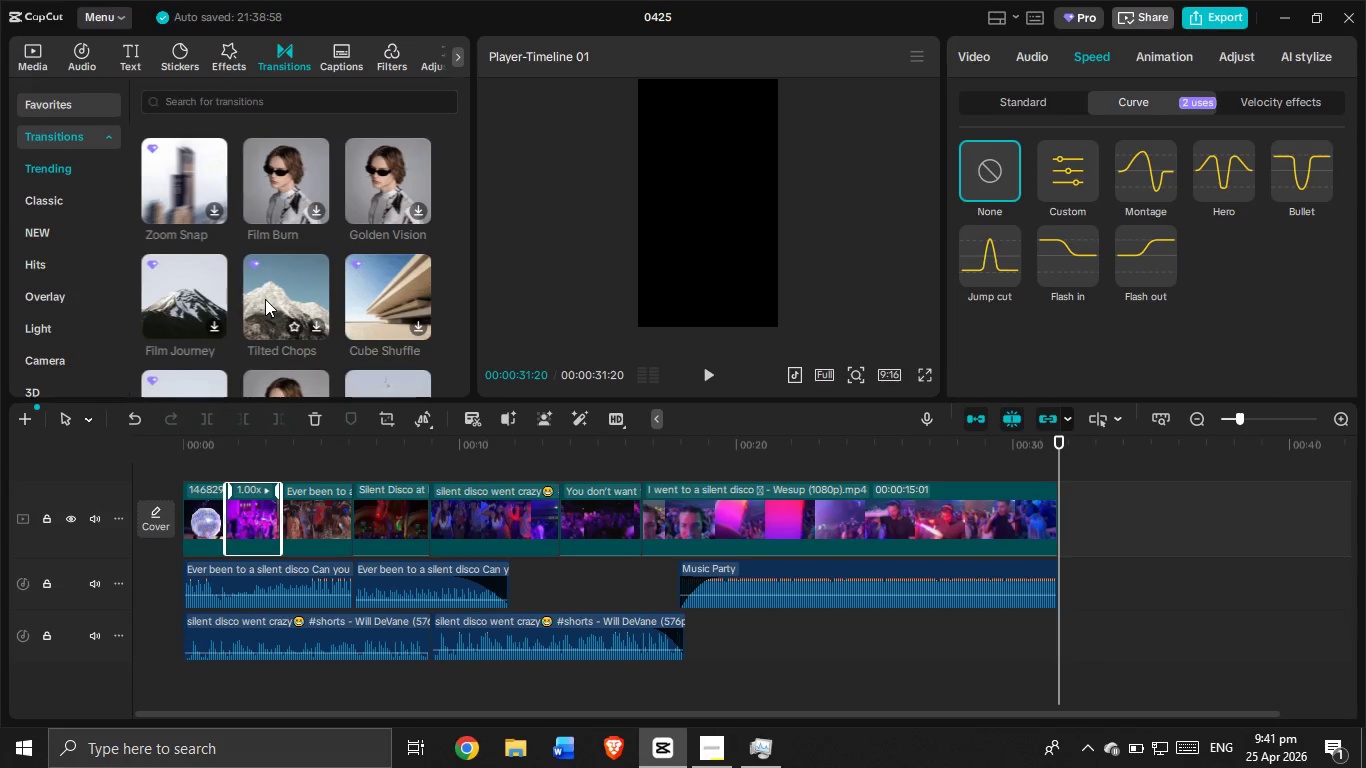 
scroll: coordinate [264, 305], scroll_direction: down, amount: 2.0
 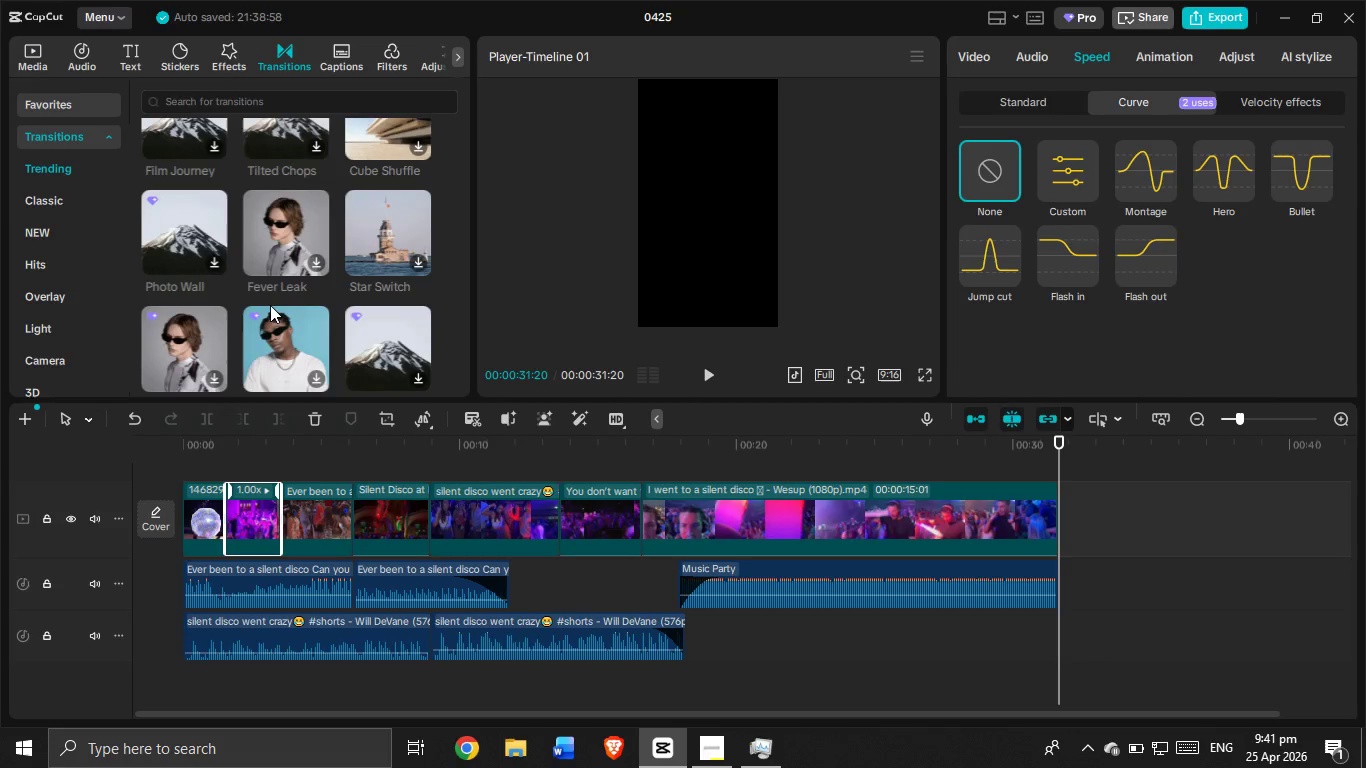 
wait(5.99)
 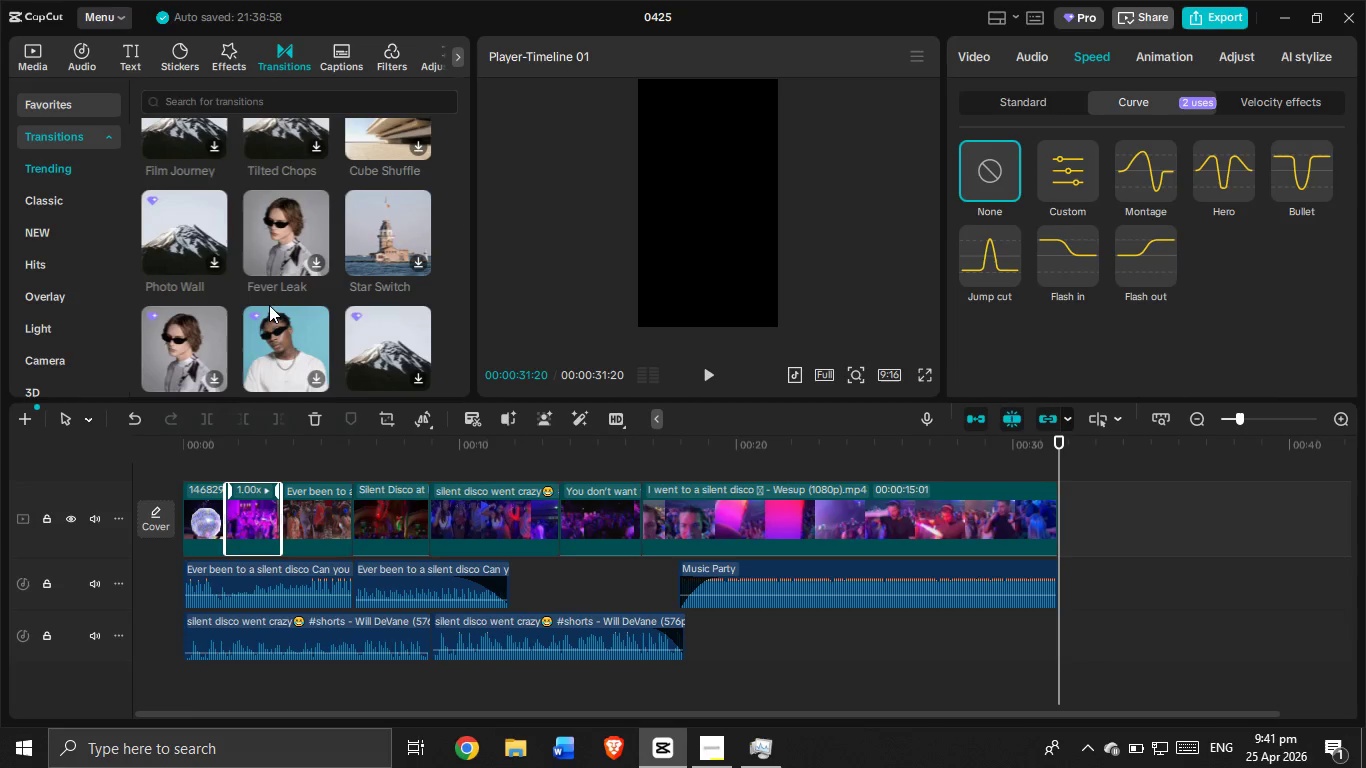 
scroll: coordinate [287, 320], scroll_direction: down, amount: 1.0
 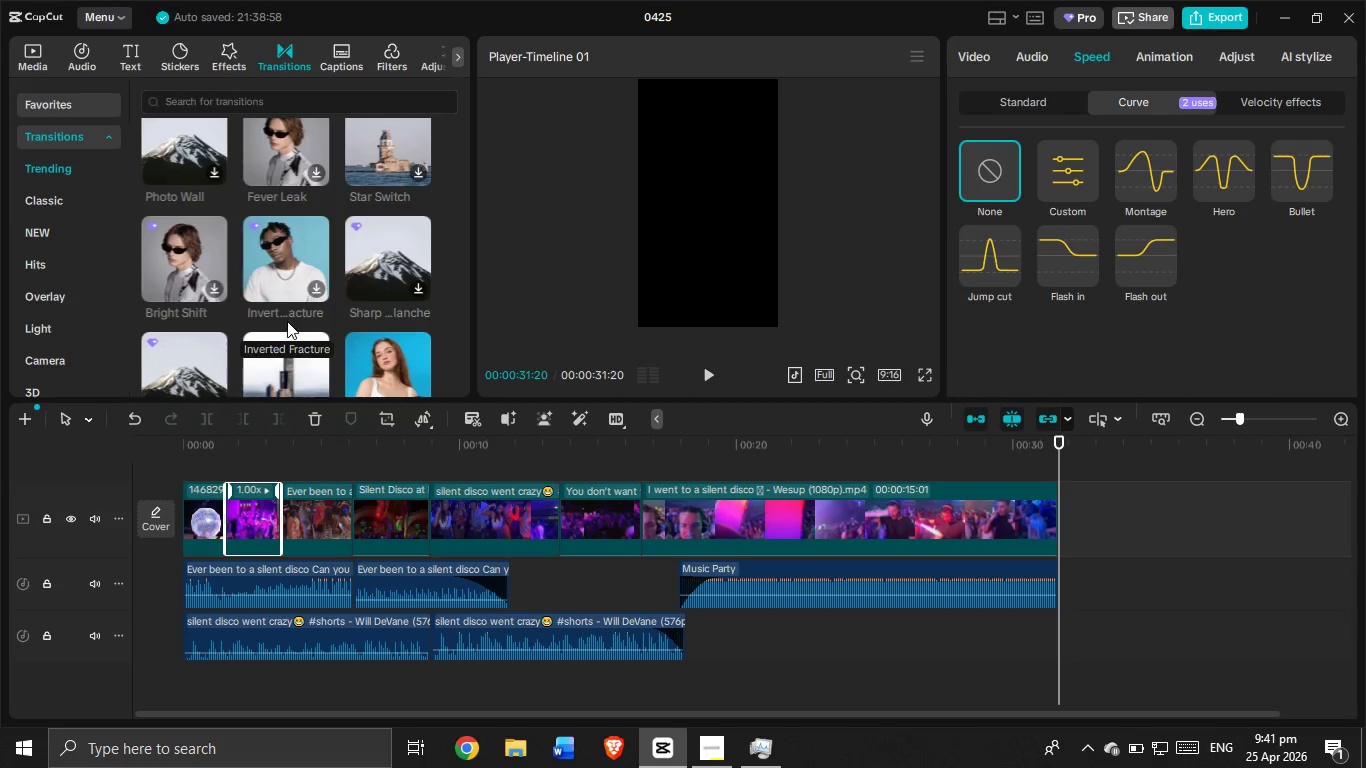 
wait(9.8)
 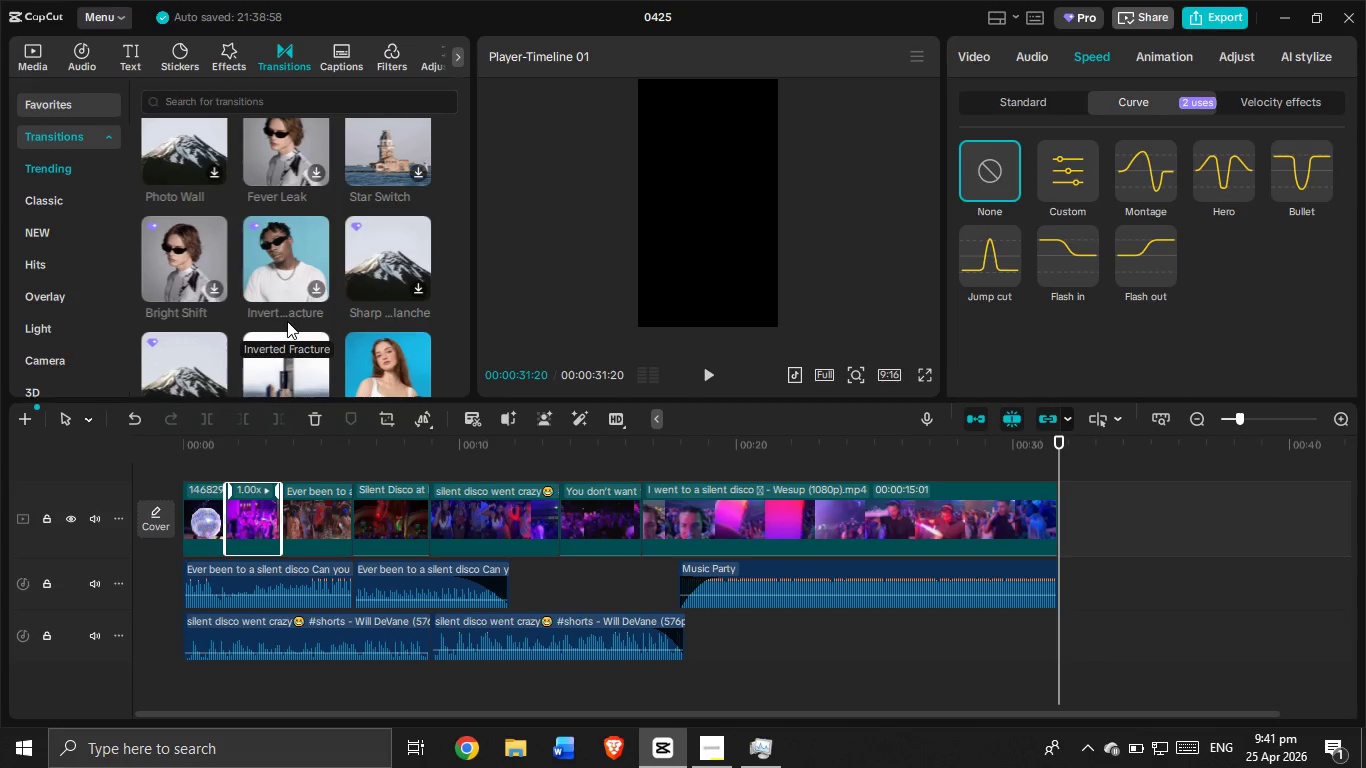 
scroll: coordinate [292, 301], scroll_direction: down, amount: 2.0
 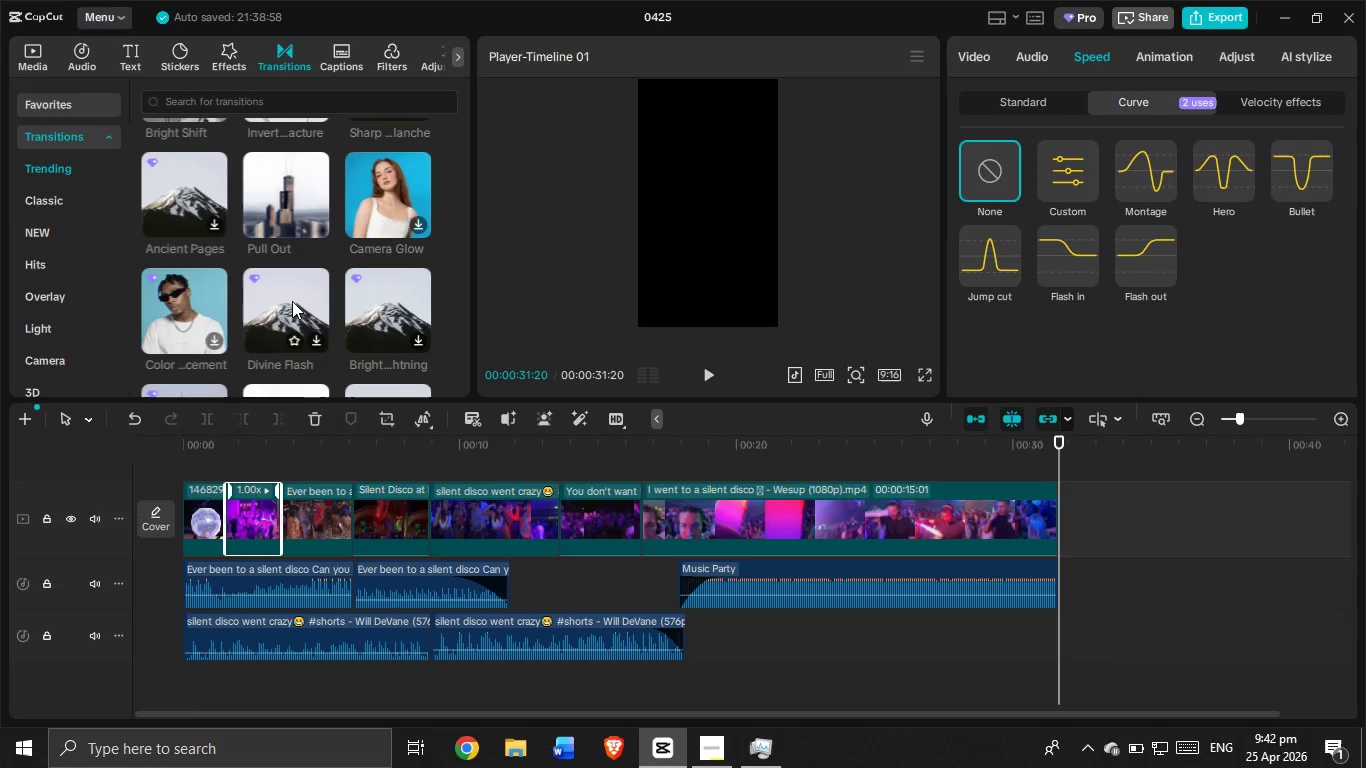 
wait(8.75)
 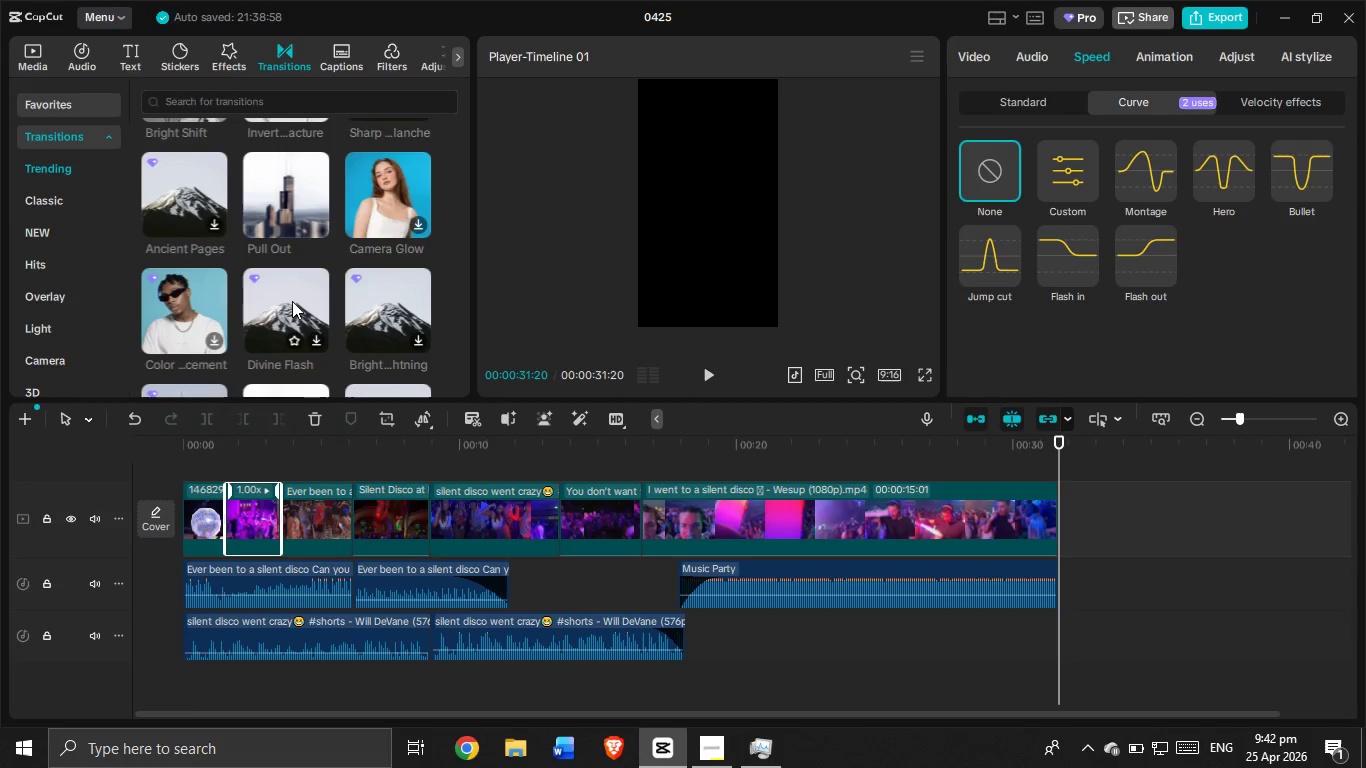 
scroll: coordinate [292, 301], scroll_direction: down, amount: 1.0
 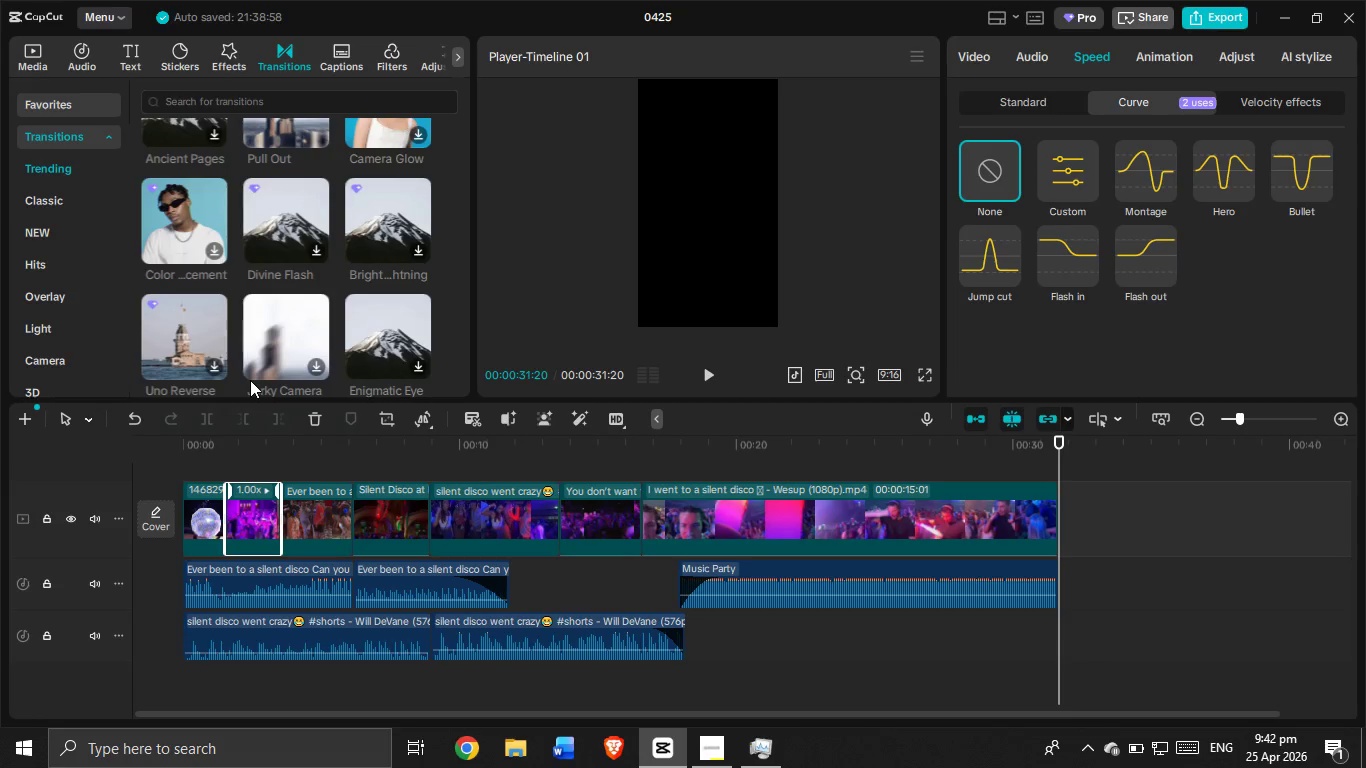 
wait(17.18)
 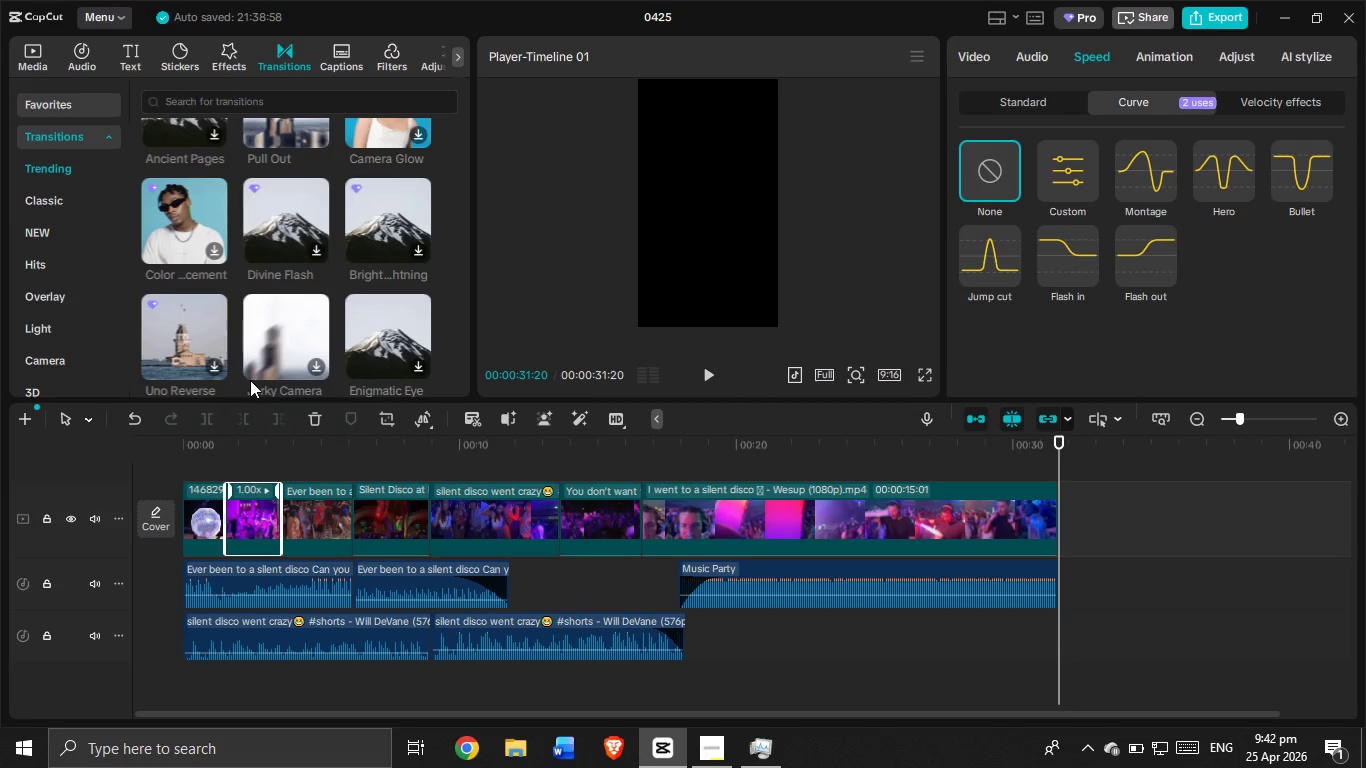 
scroll: coordinate [309, 305], scroll_direction: down, amount: 4.0
 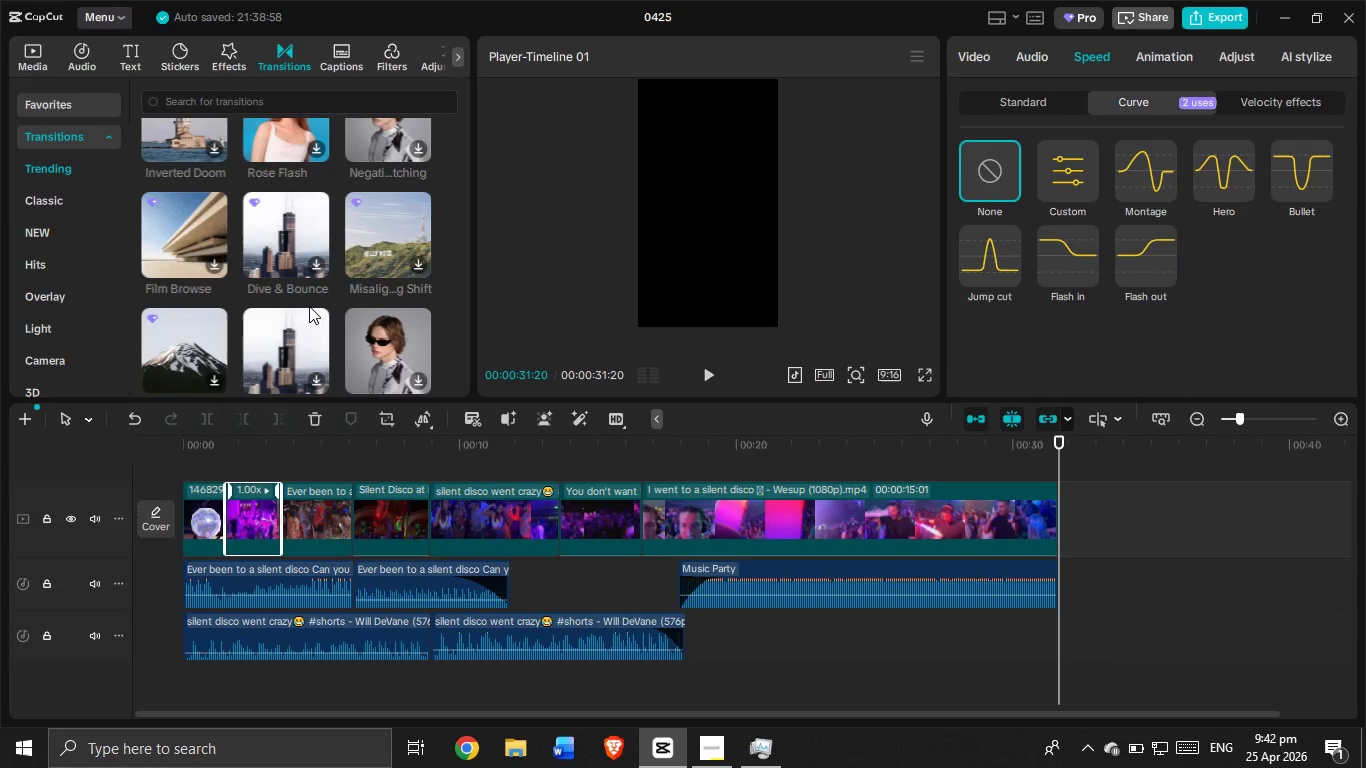 
wait(8.89)
 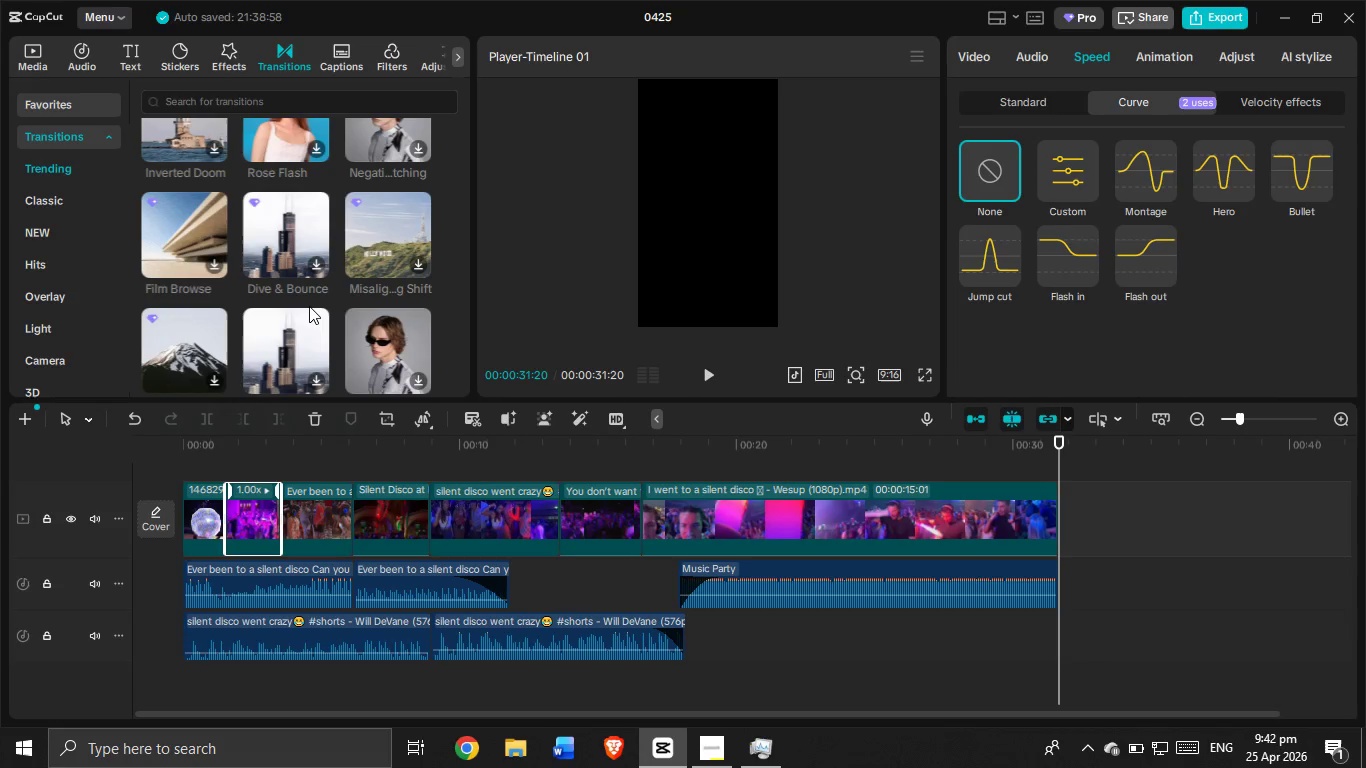 
scroll: coordinate [309, 306], scroll_direction: down, amount: 1.0
 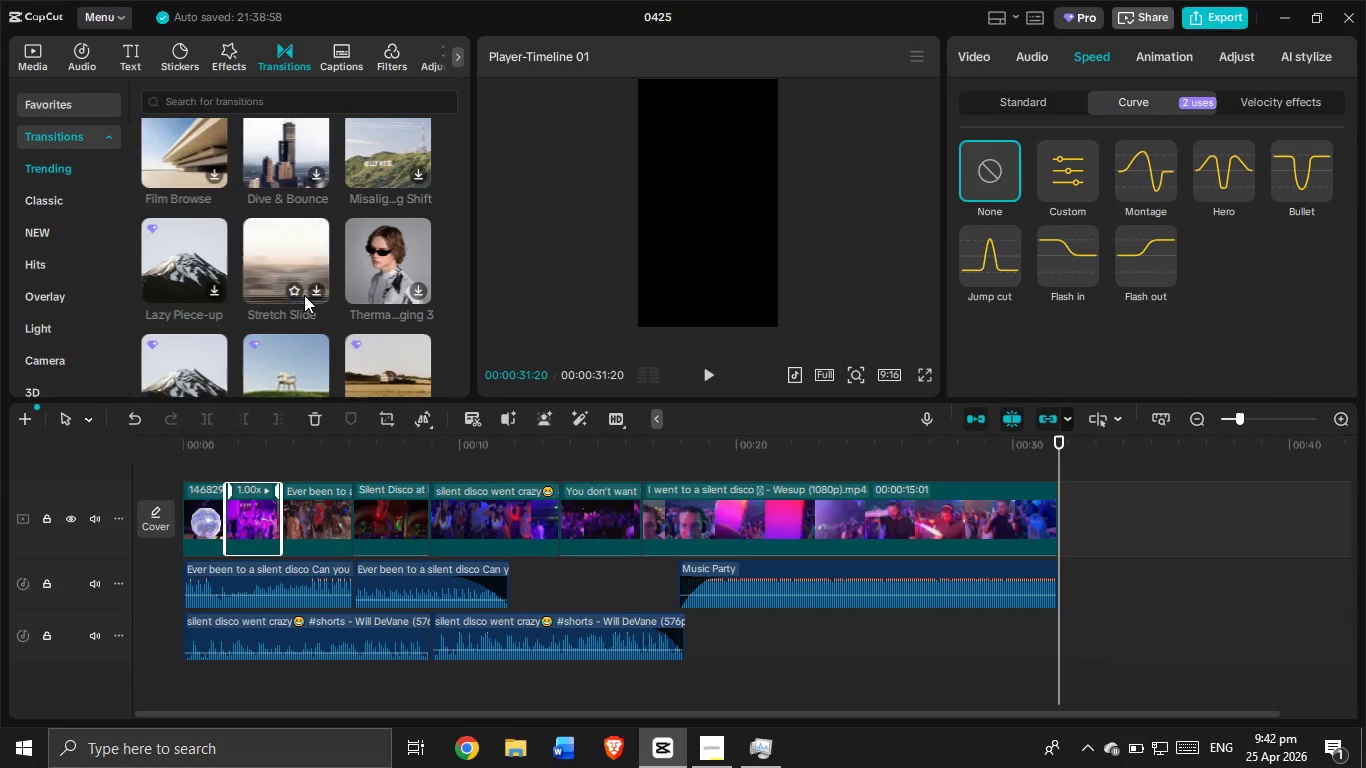 
wait(8.26)
 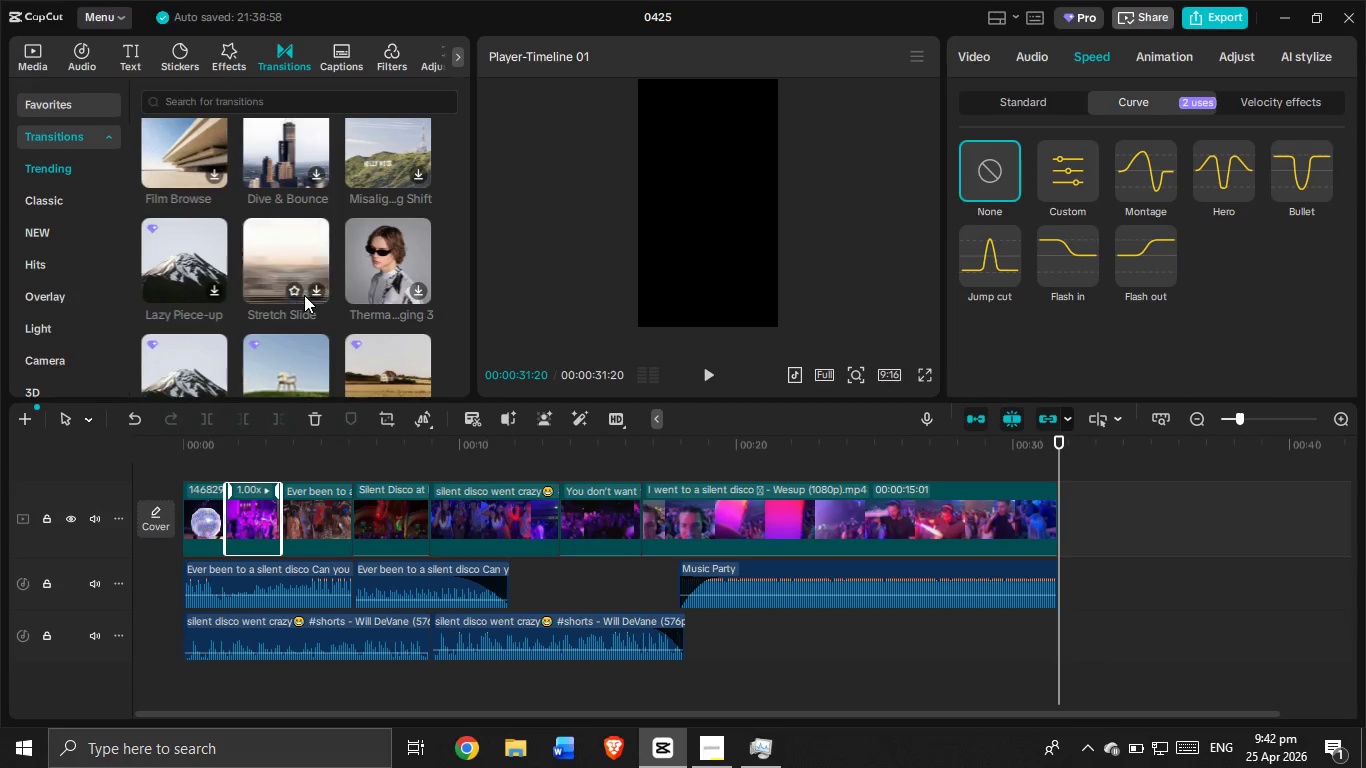 
scroll: coordinate [304, 308], scroll_direction: down, amount: 5.0
 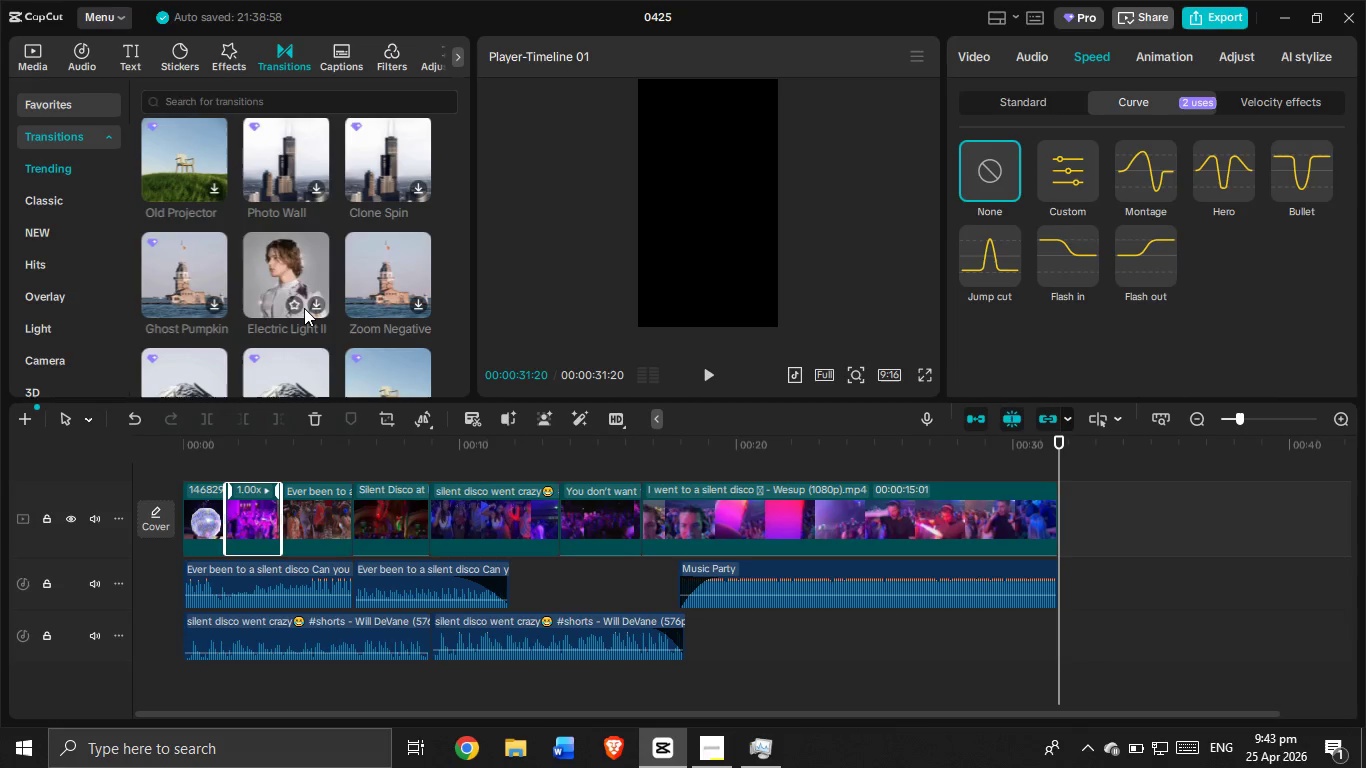 
scroll: coordinate [299, 299], scroll_direction: down, amount: 6.0
 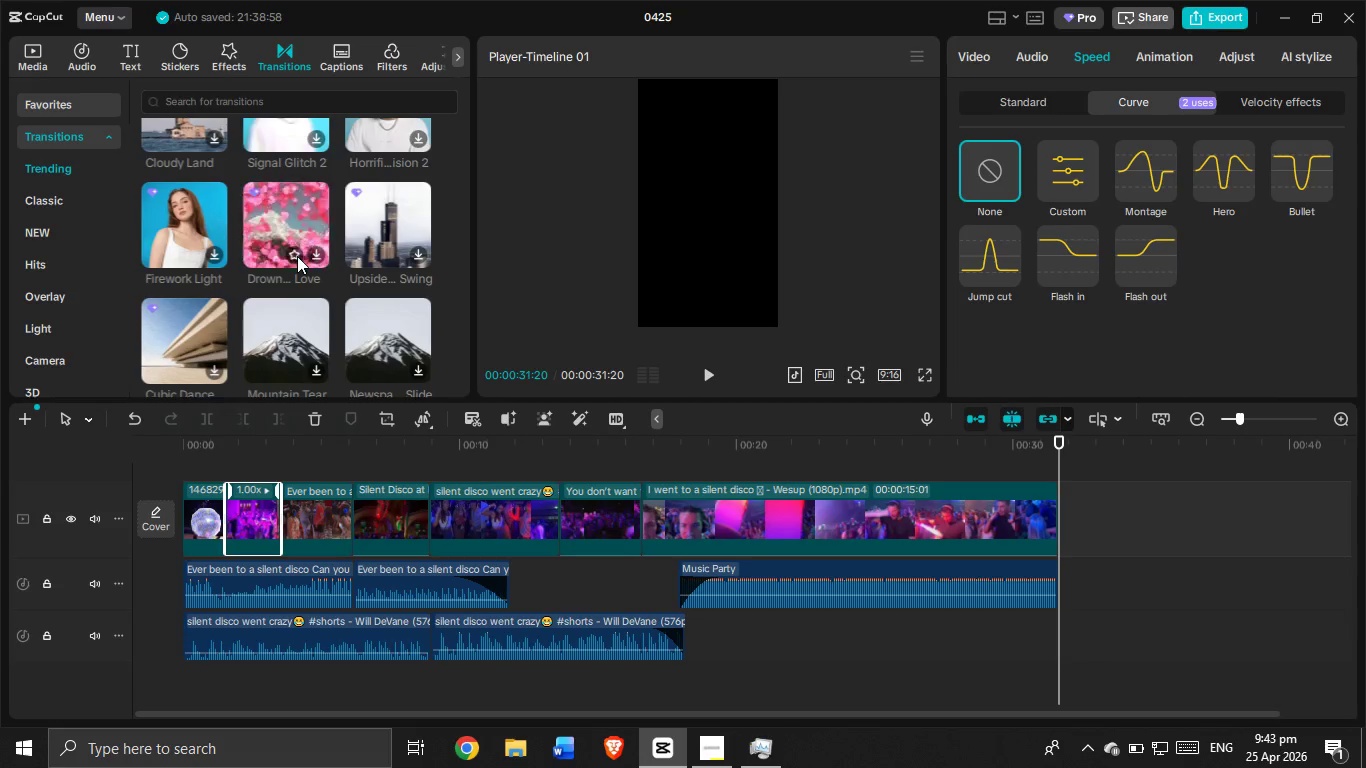 
wait(17.24)
 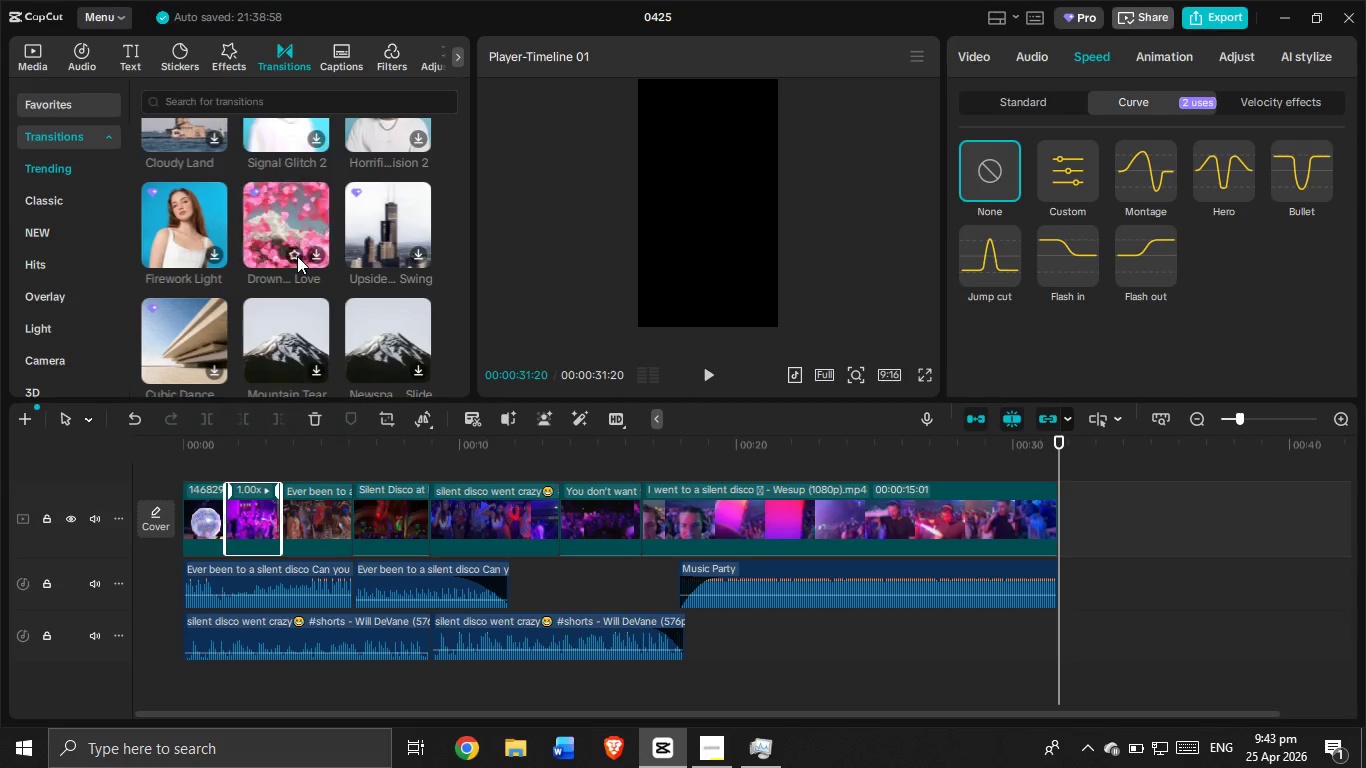 
scroll: coordinate [269, 232], scroll_direction: down, amount: 6.0
 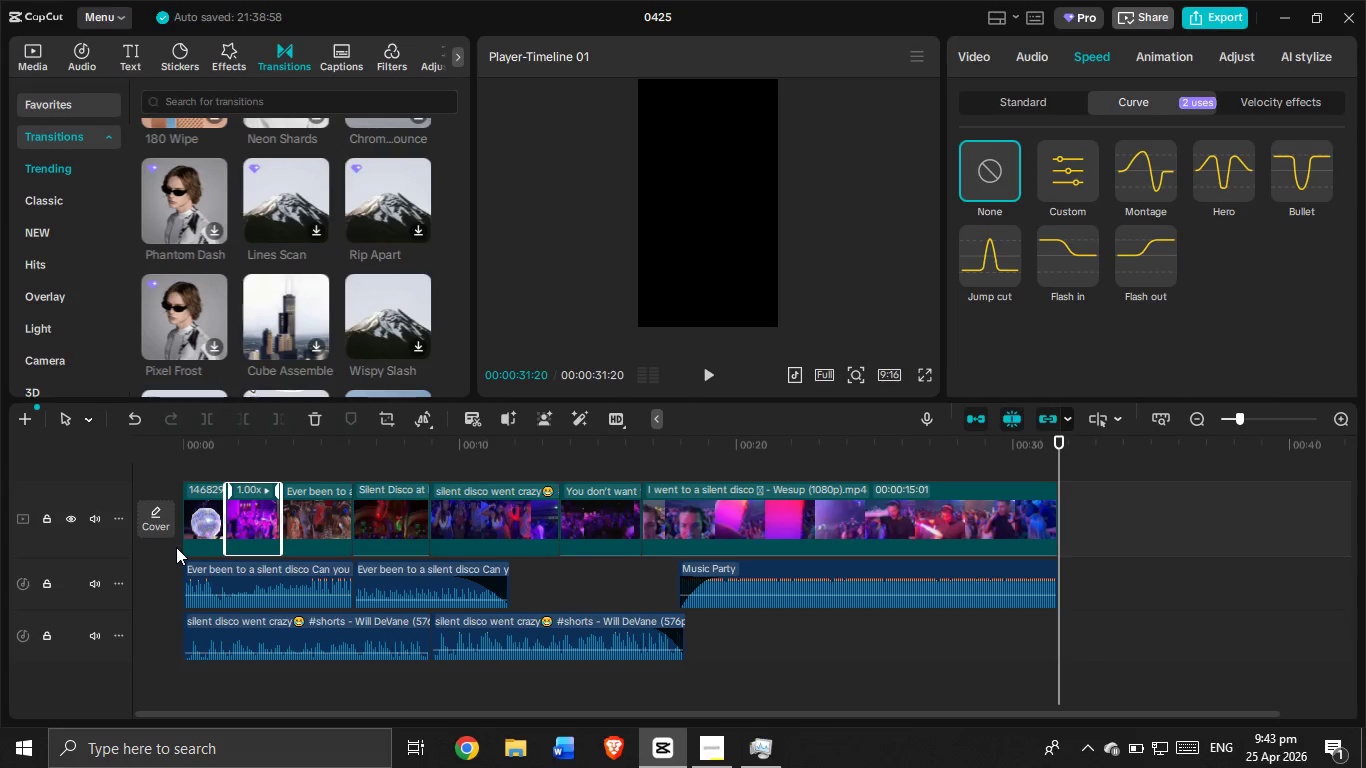 
wait(8.55)
 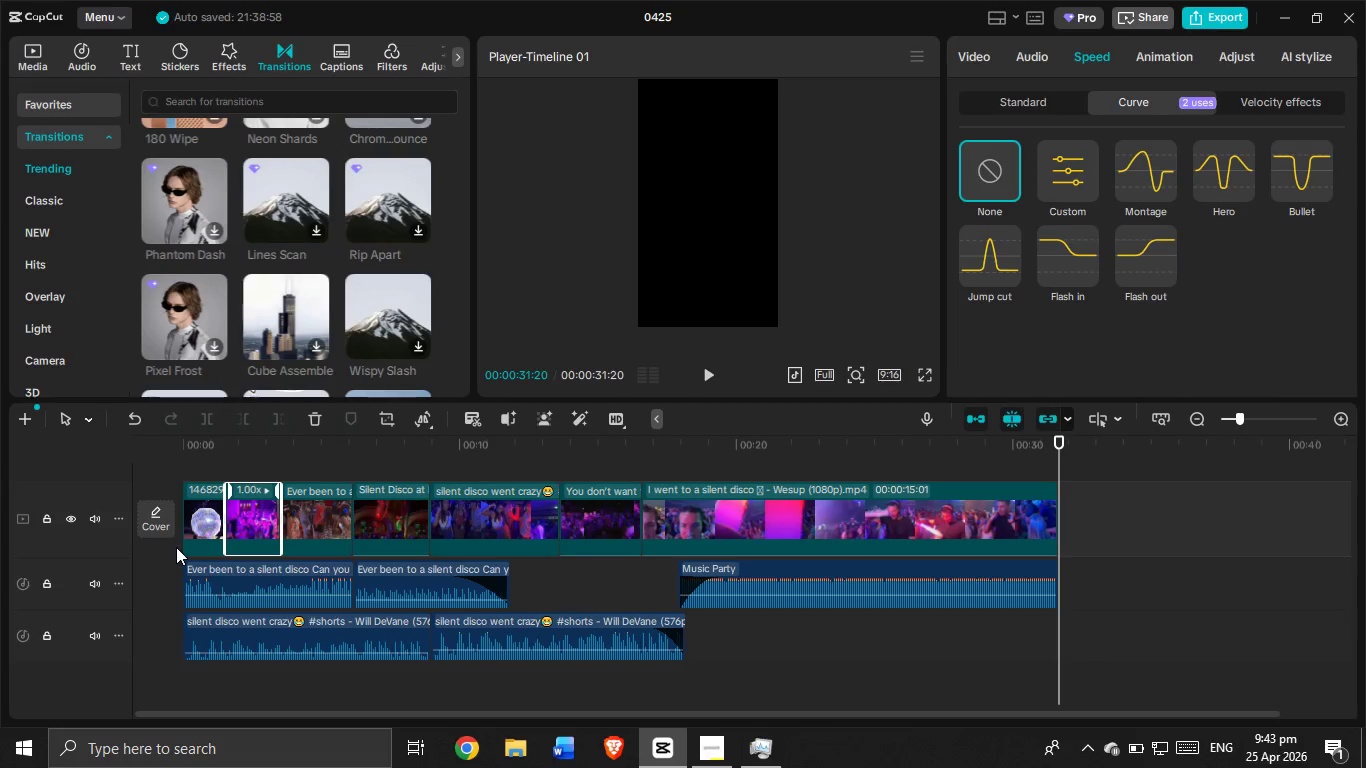 
scroll: coordinate [175, 547], scroll_direction: down, amount: 1.0
 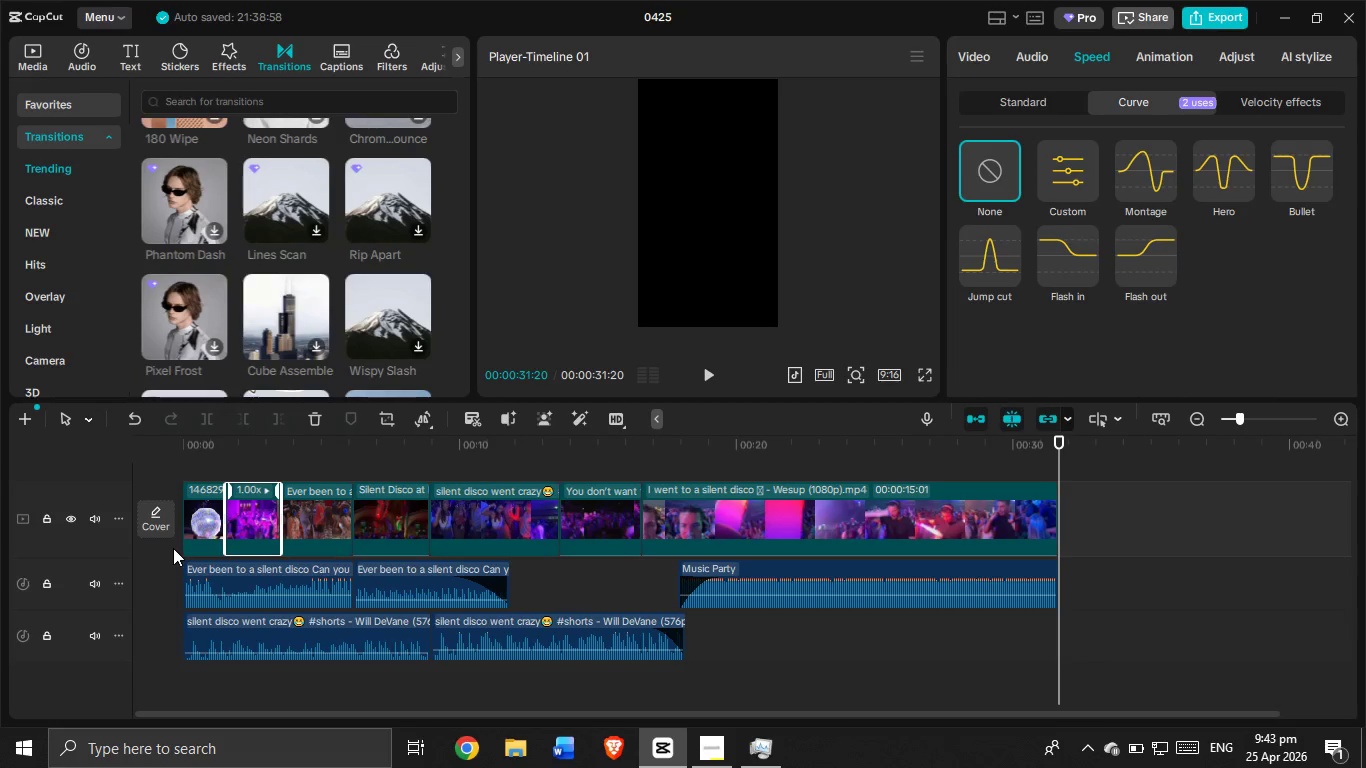 
wait(12.38)
 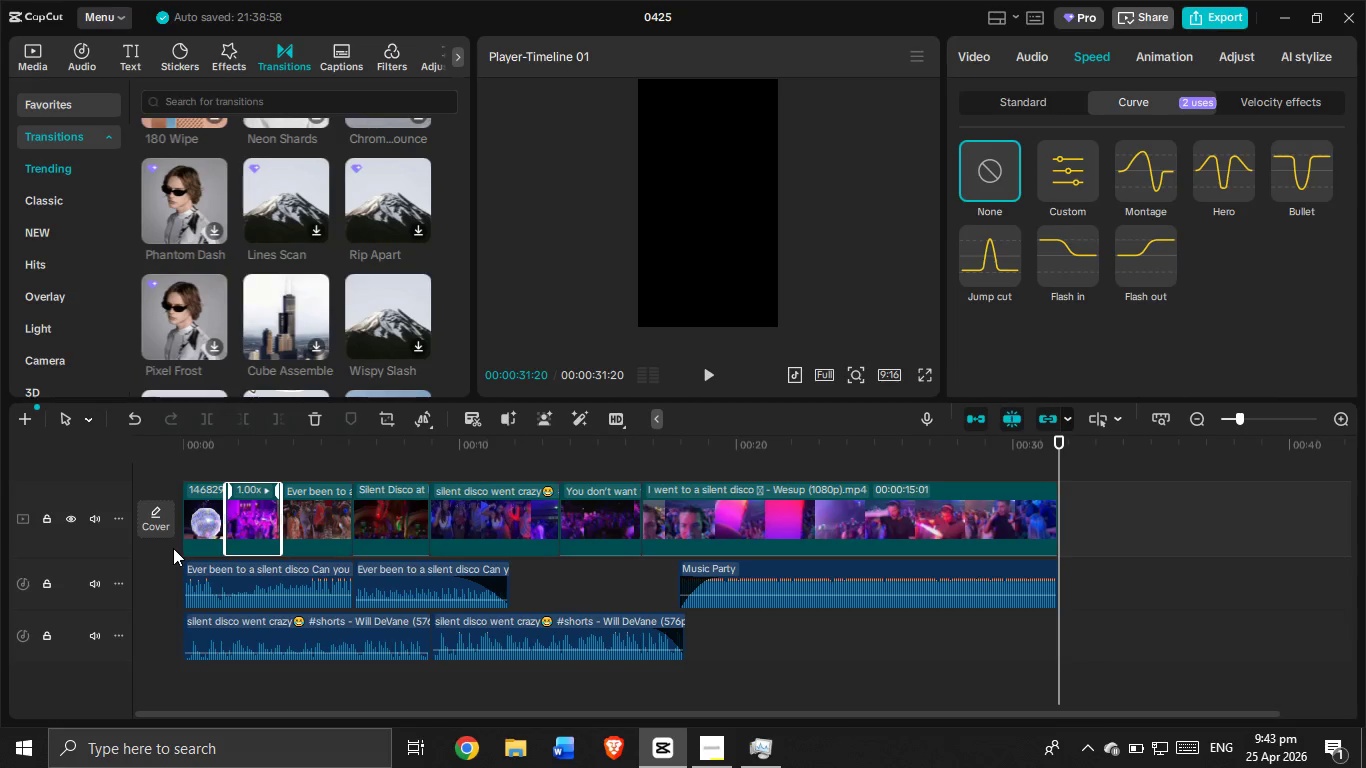 
scroll: coordinate [246, 311], scroll_direction: down, amount: 8.0
 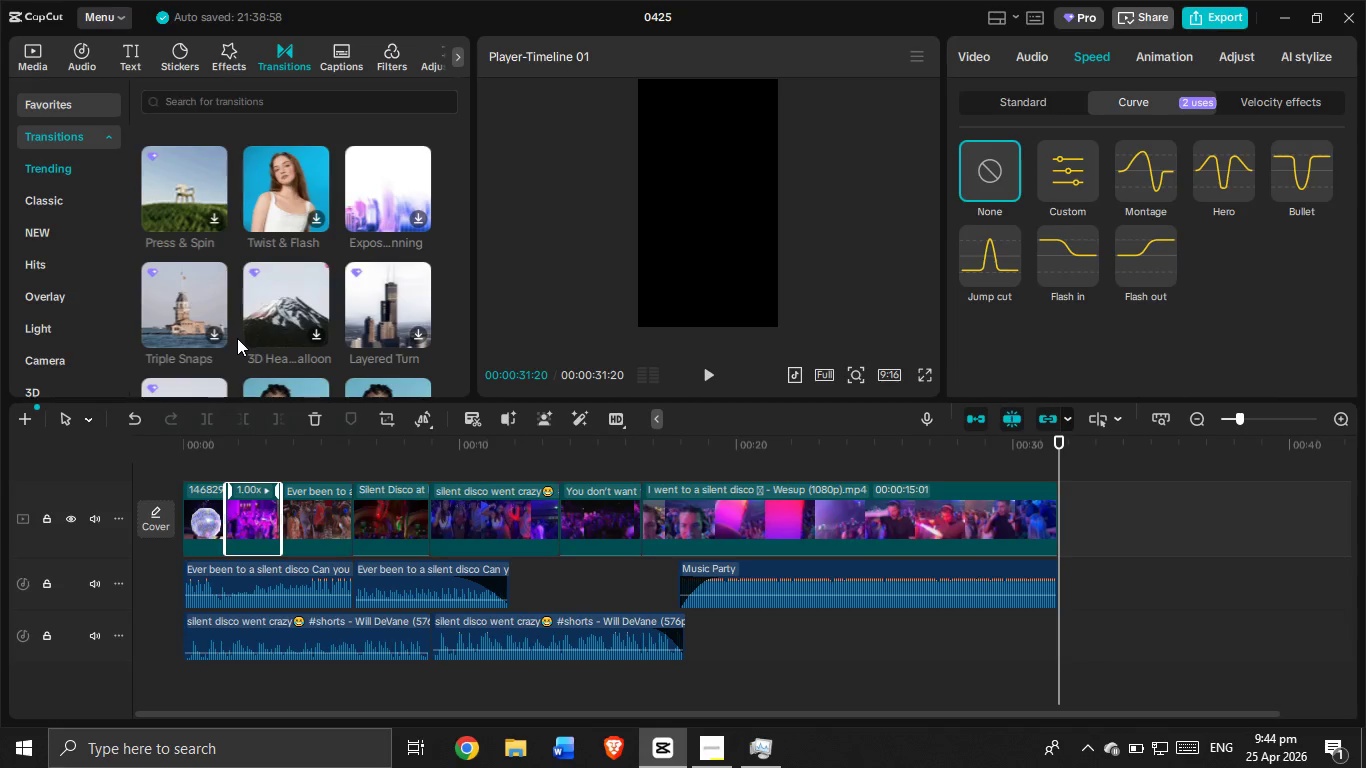 
wait(8.07)
 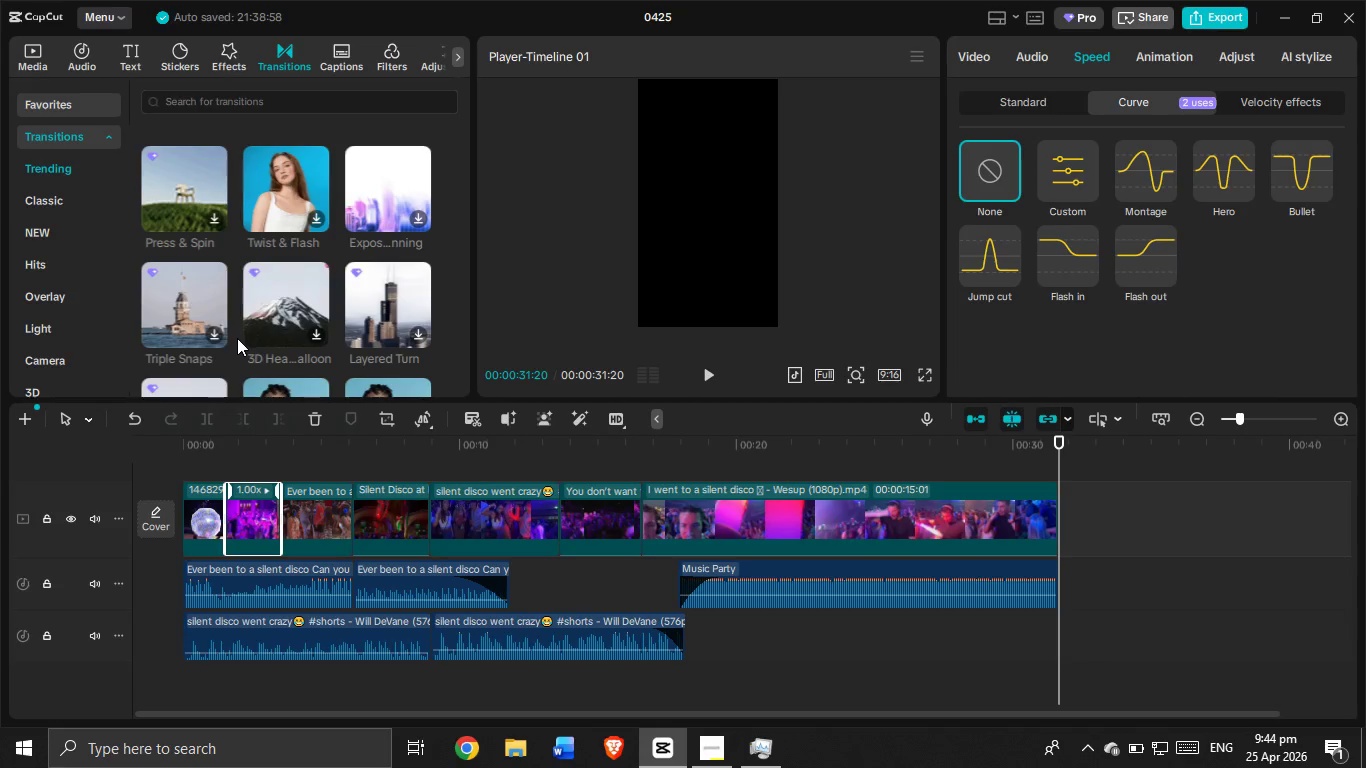 
scroll: coordinate [293, 406], scroll_direction: down, amount: 1.0
 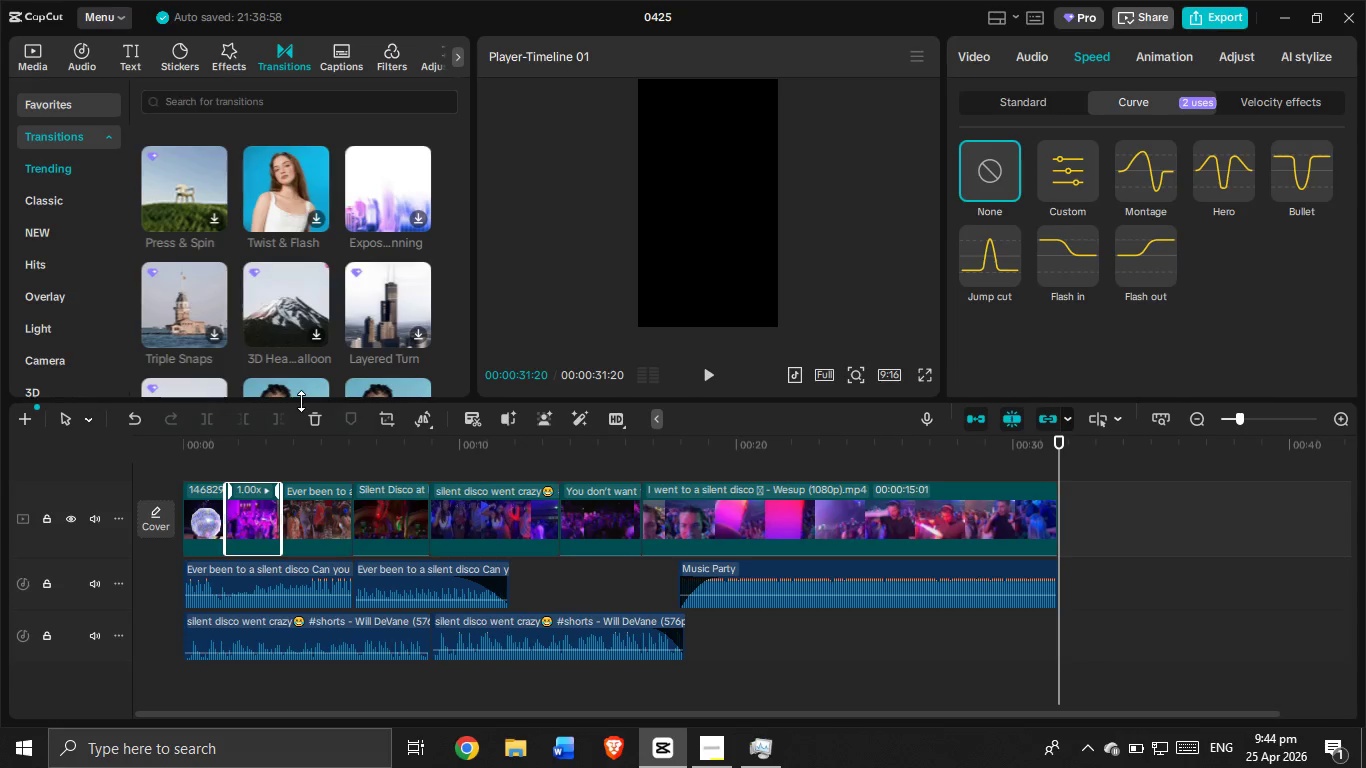 
wait(5.06)
 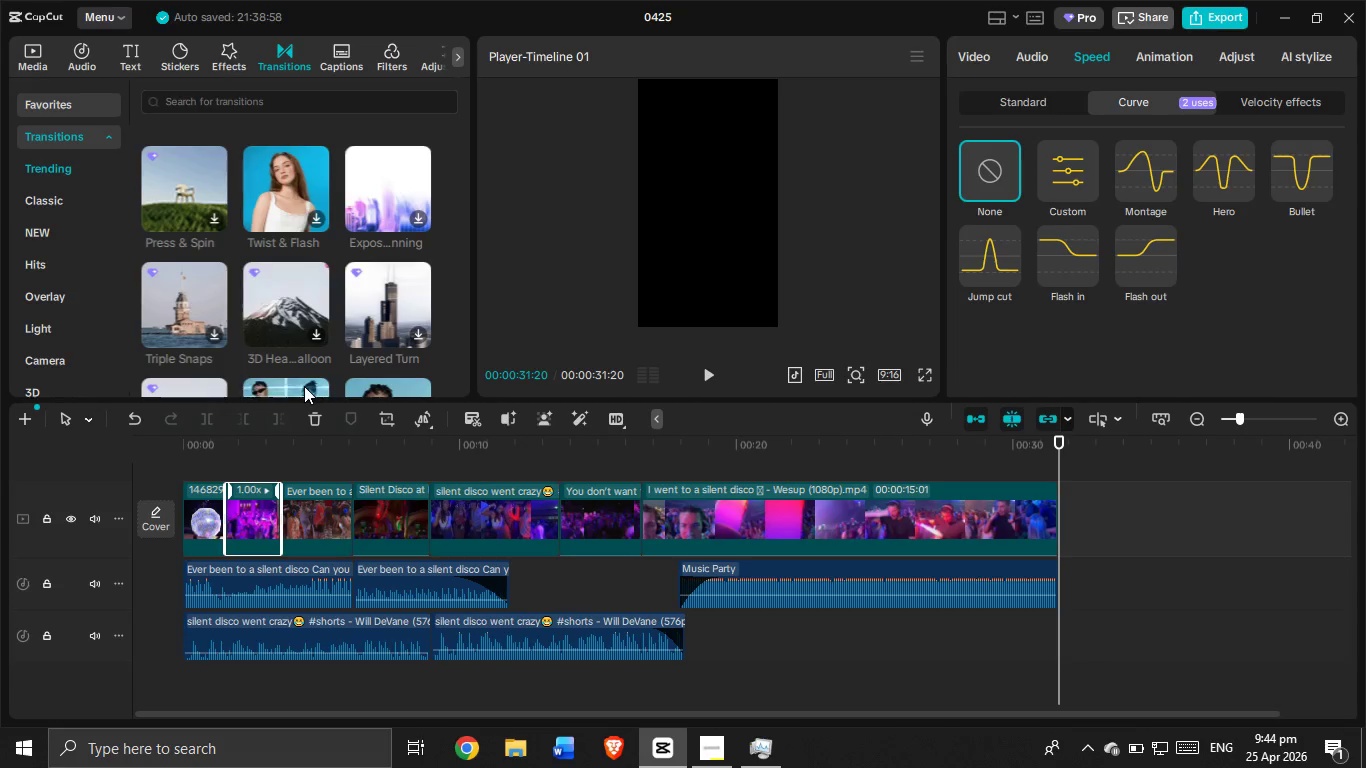 
scroll: coordinate [299, 312], scroll_direction: down, amount: 5.0
 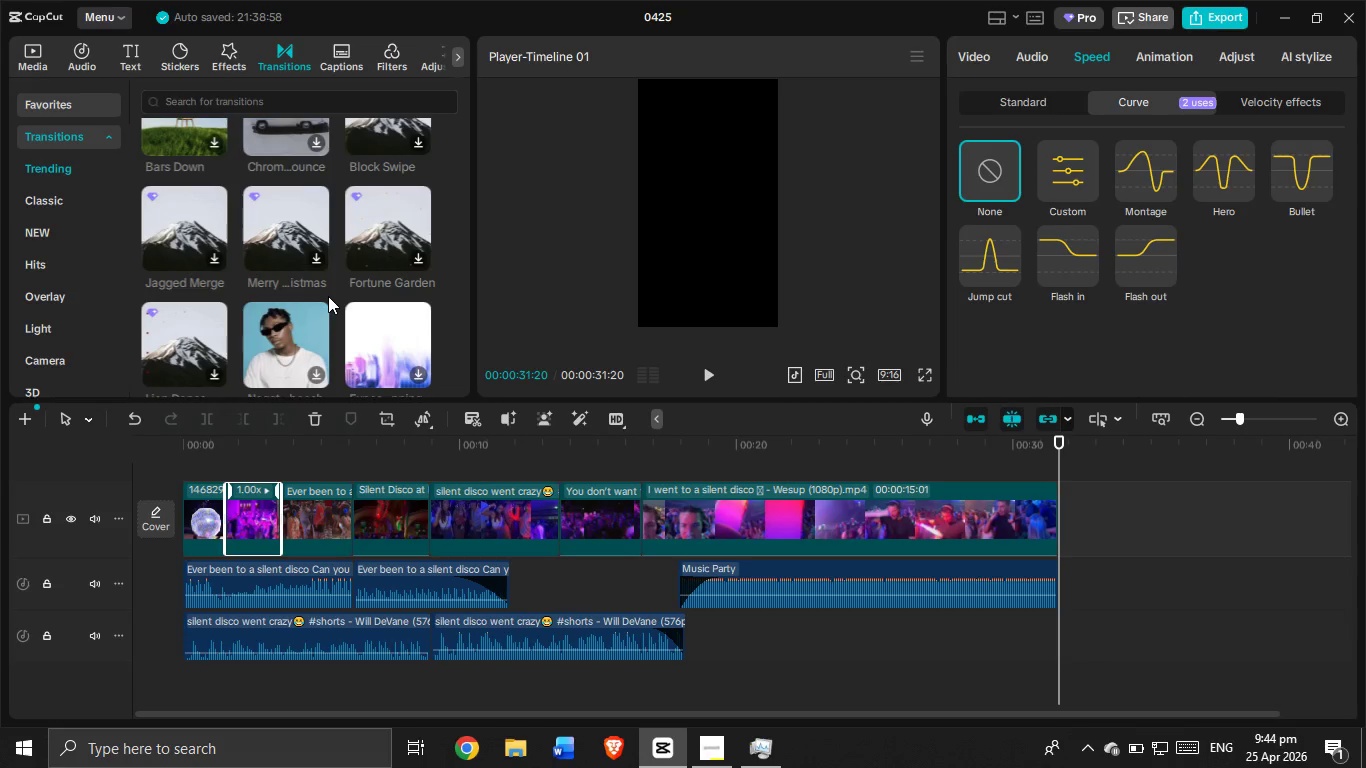 
wait(6.84)
 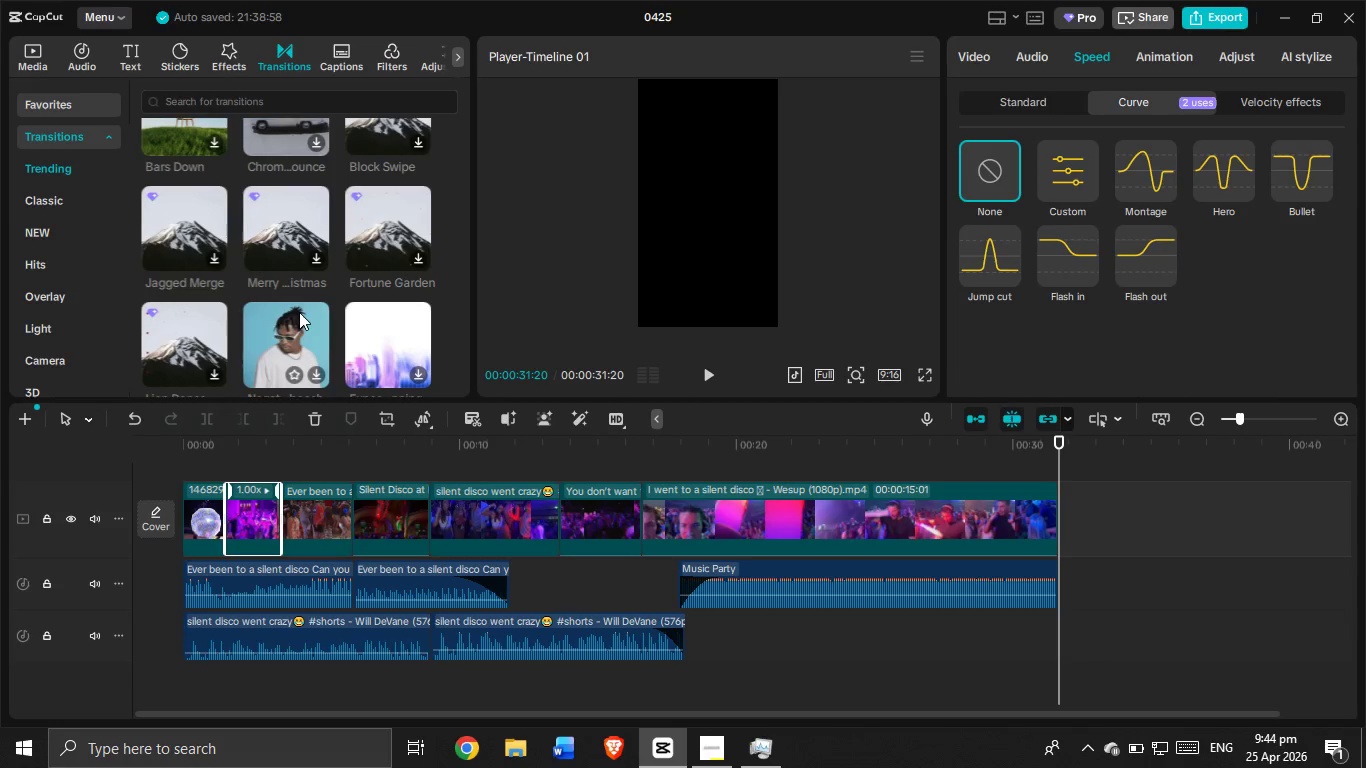 
scroll: coordinate [309, 301], scroll_direction: down, amount: 4.0
 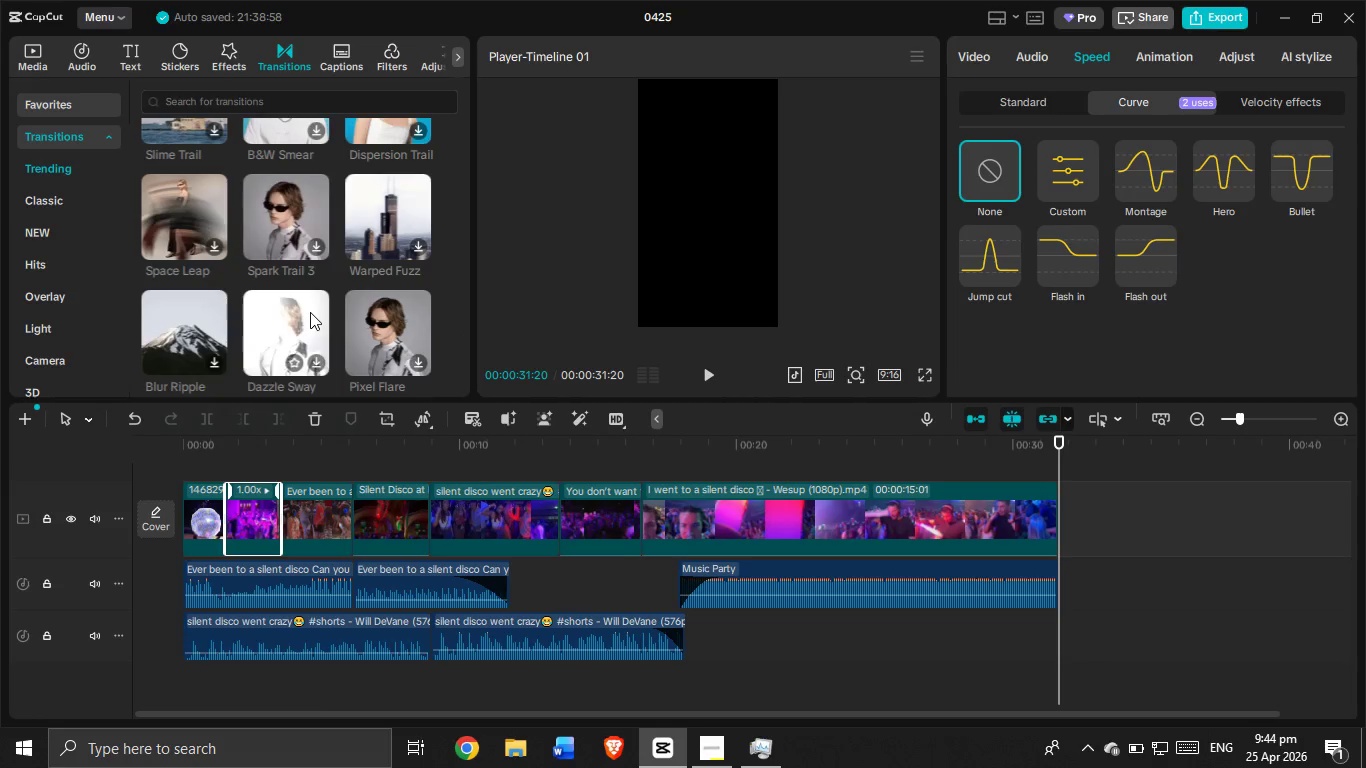 
wait(6.12)
 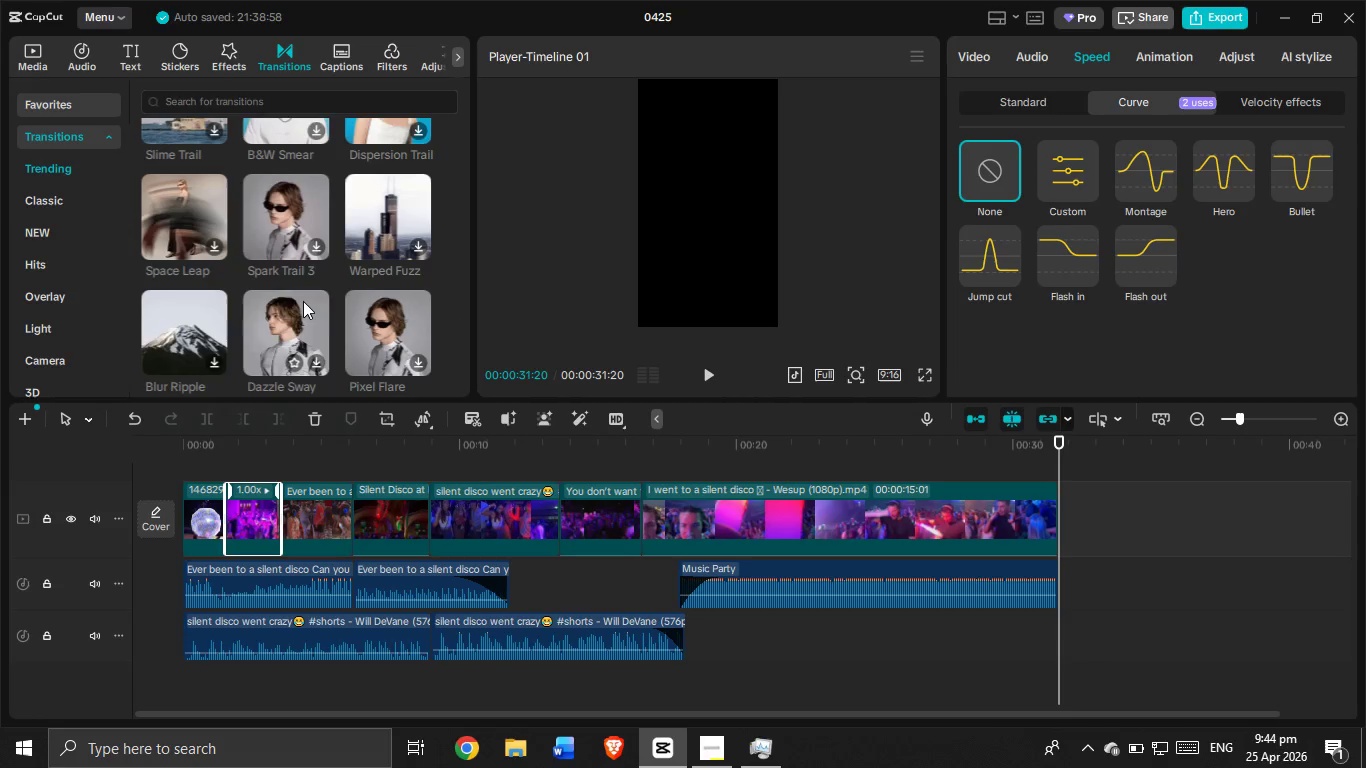 
scroll: coordinate [295, 277], scroll_direction: down, amount: 3.0
 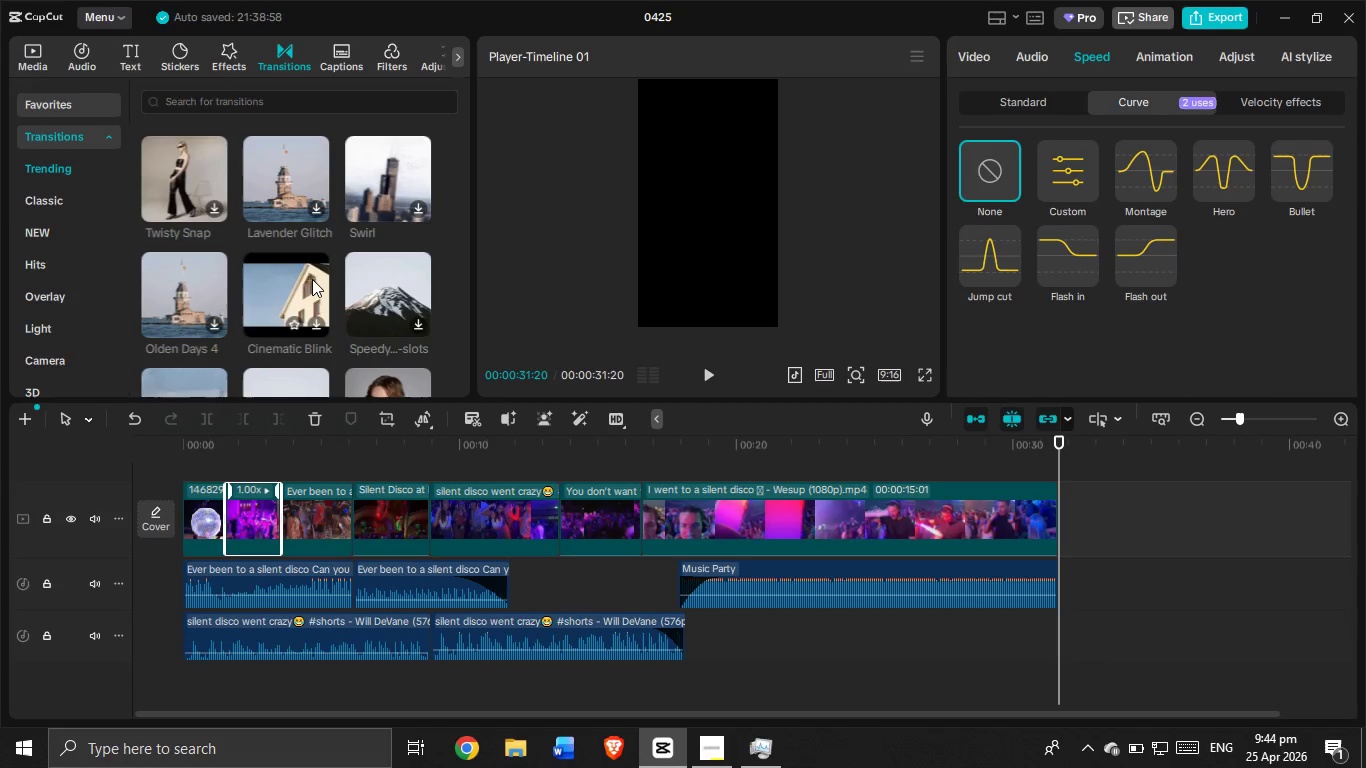 
wait(8.81)
 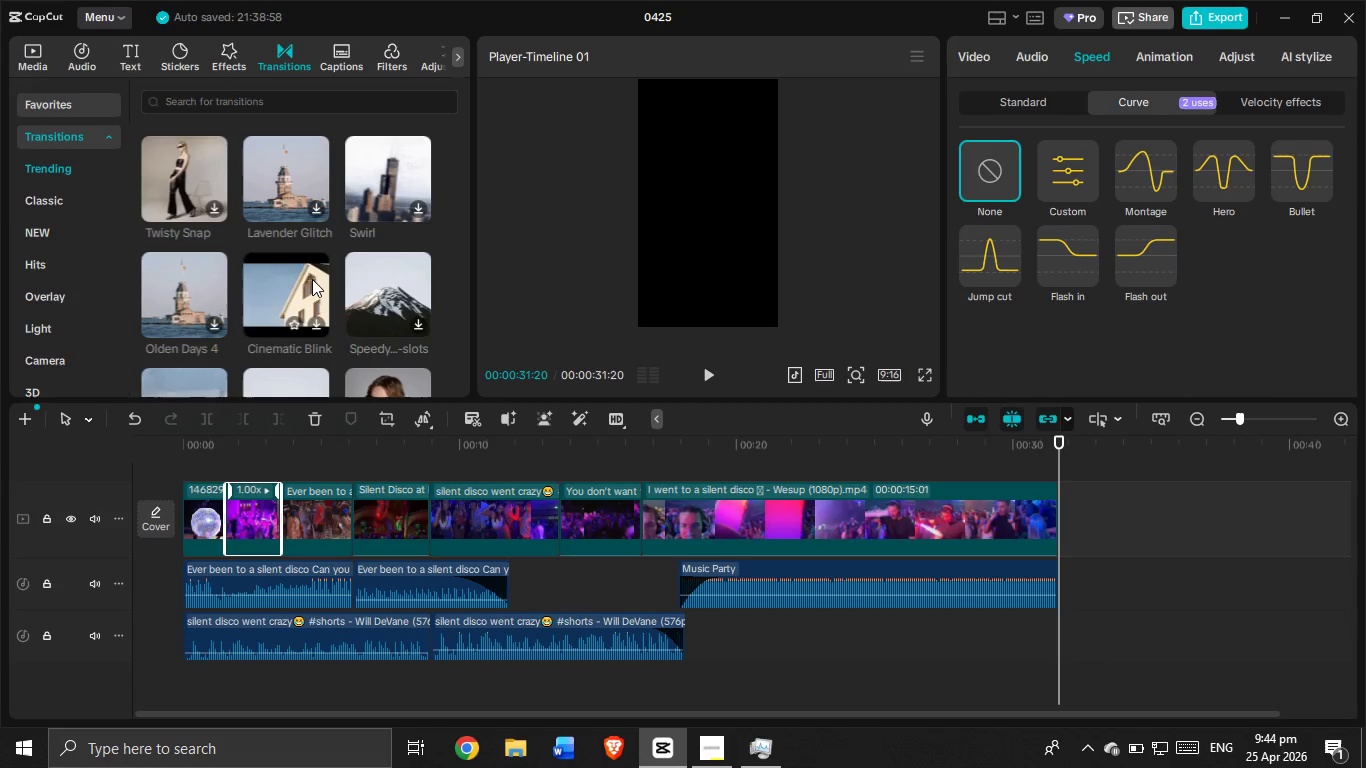 
scroll: coordinate [328, 322], scroll_direction: down, amount: 3.0
 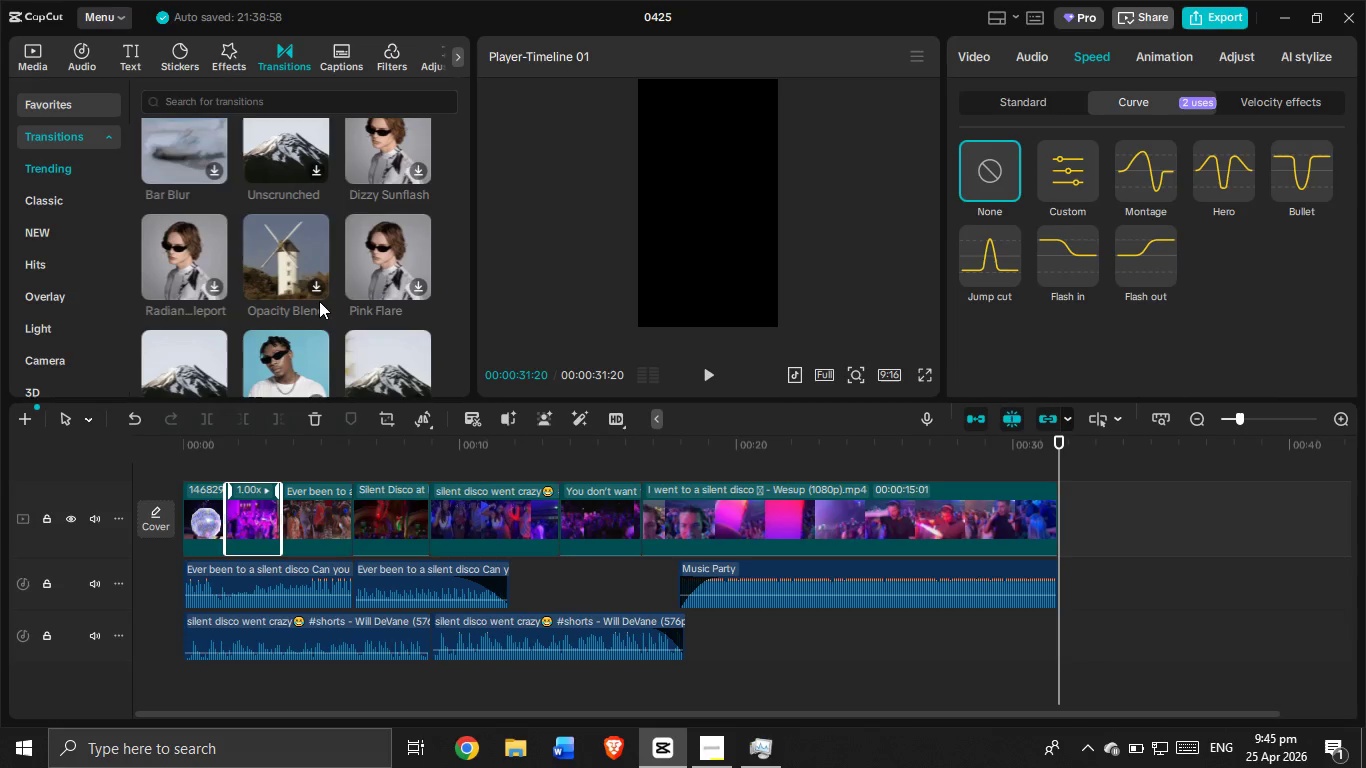 
wait(21.67)
 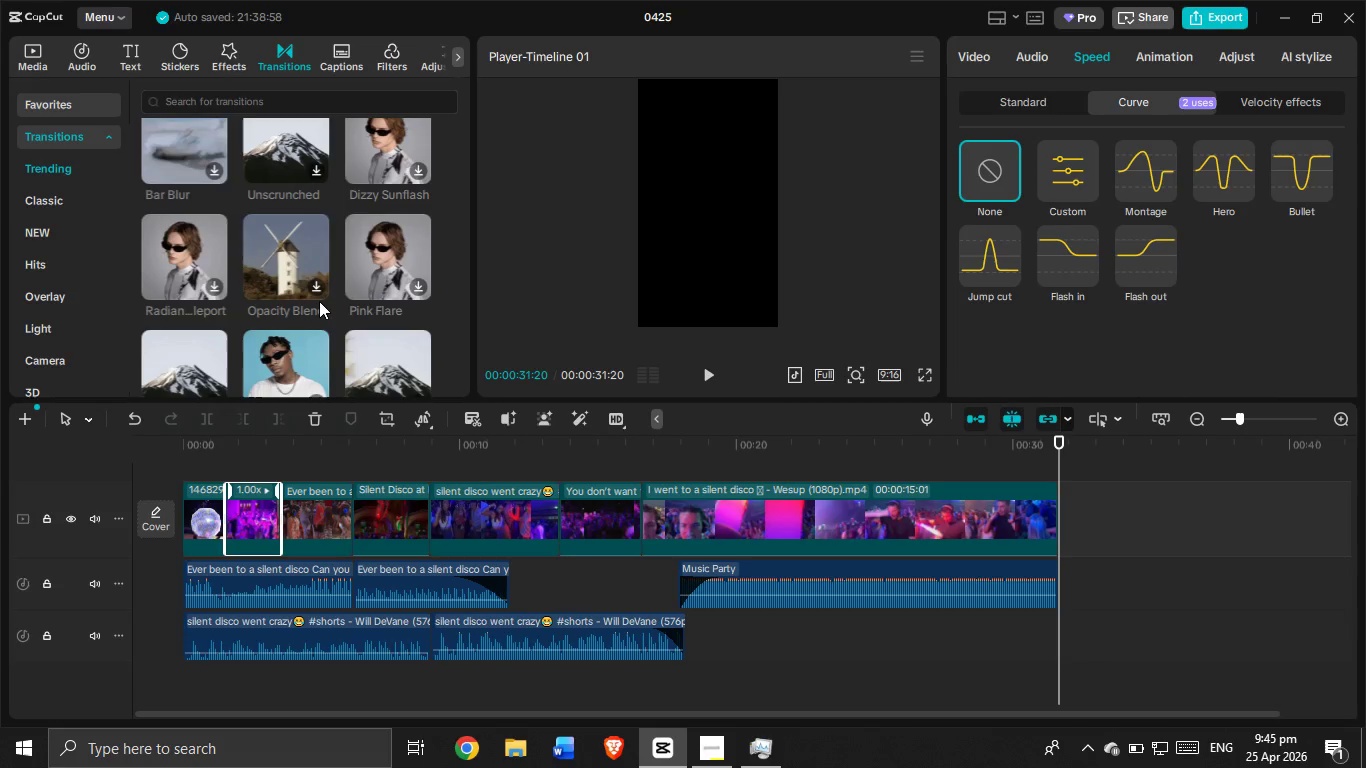 
scroll: coordinate [250, 253], scroll_direction: down, amount: 5.0
 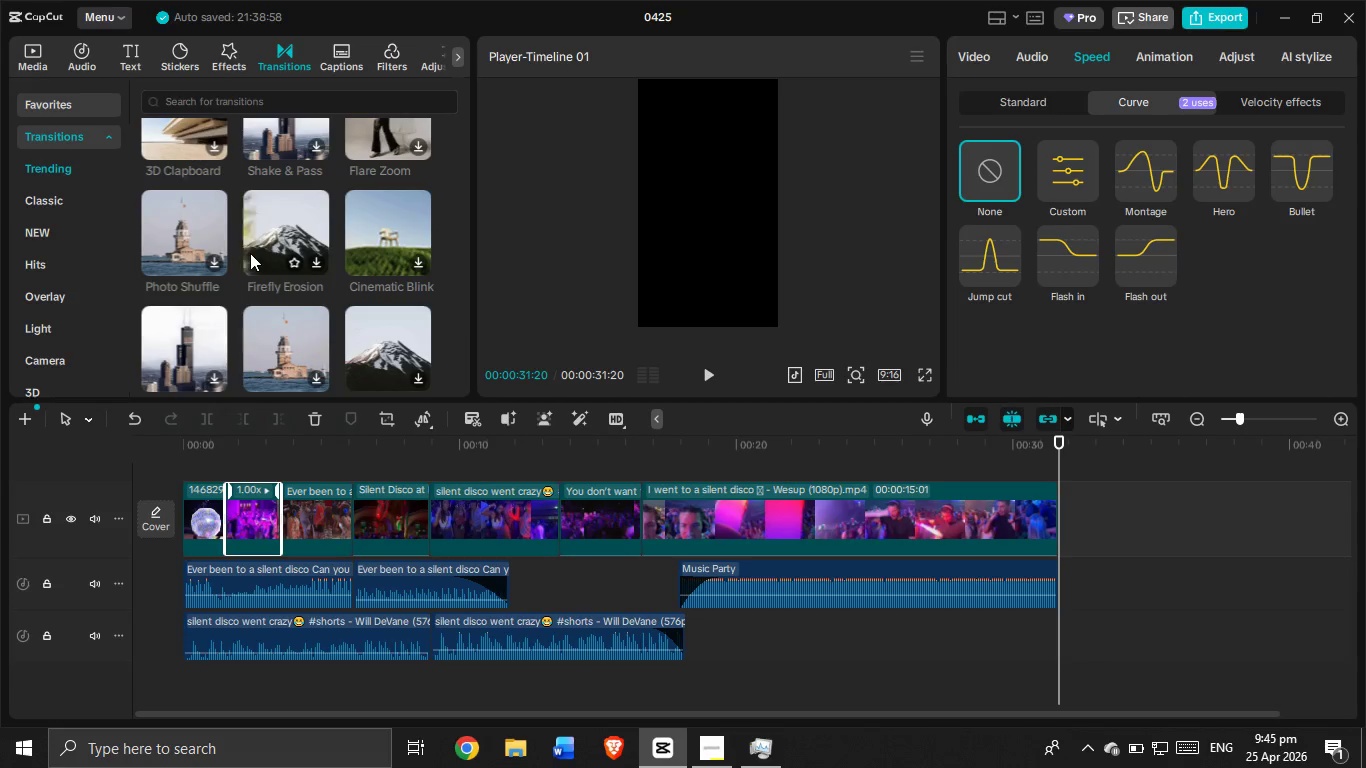 
scroll: coordinate [250, 253], scroll_direction: down, amount: 1.0
 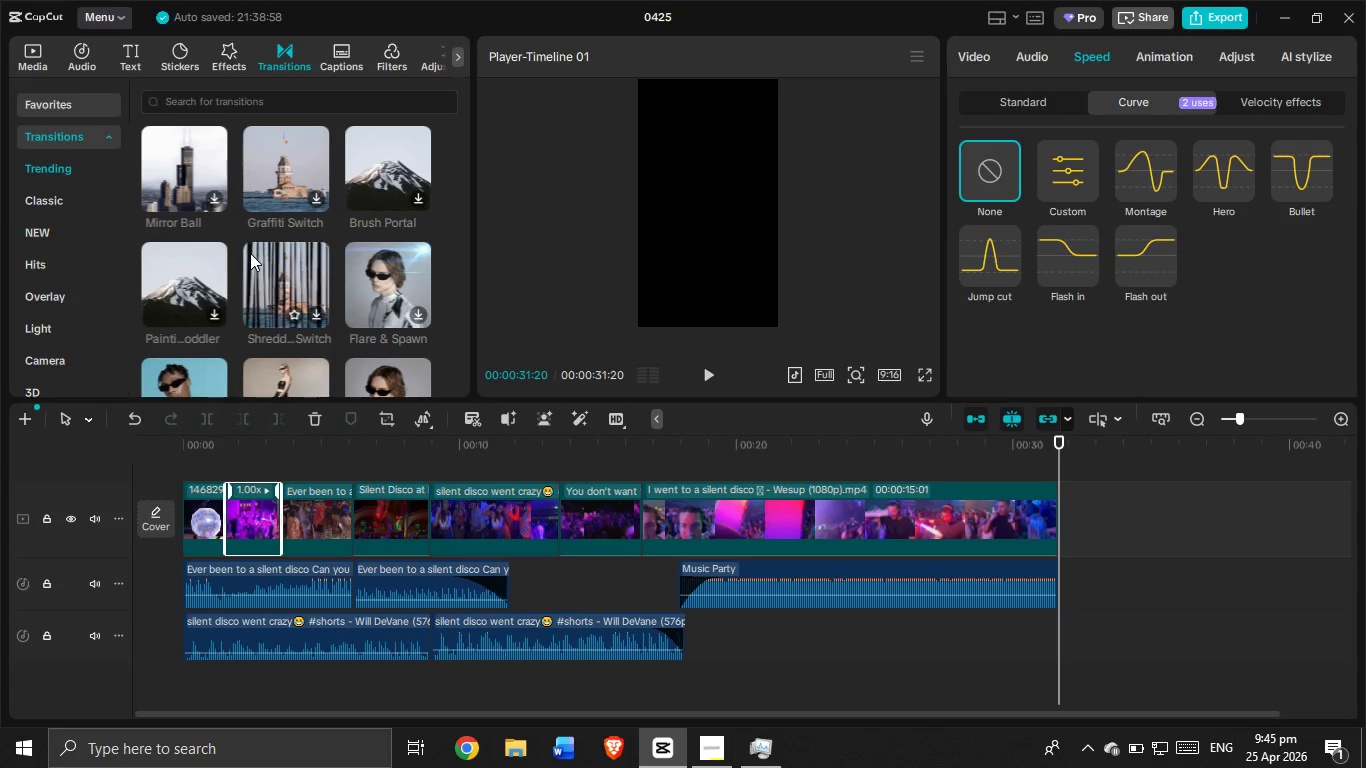 
wait(5.72)
 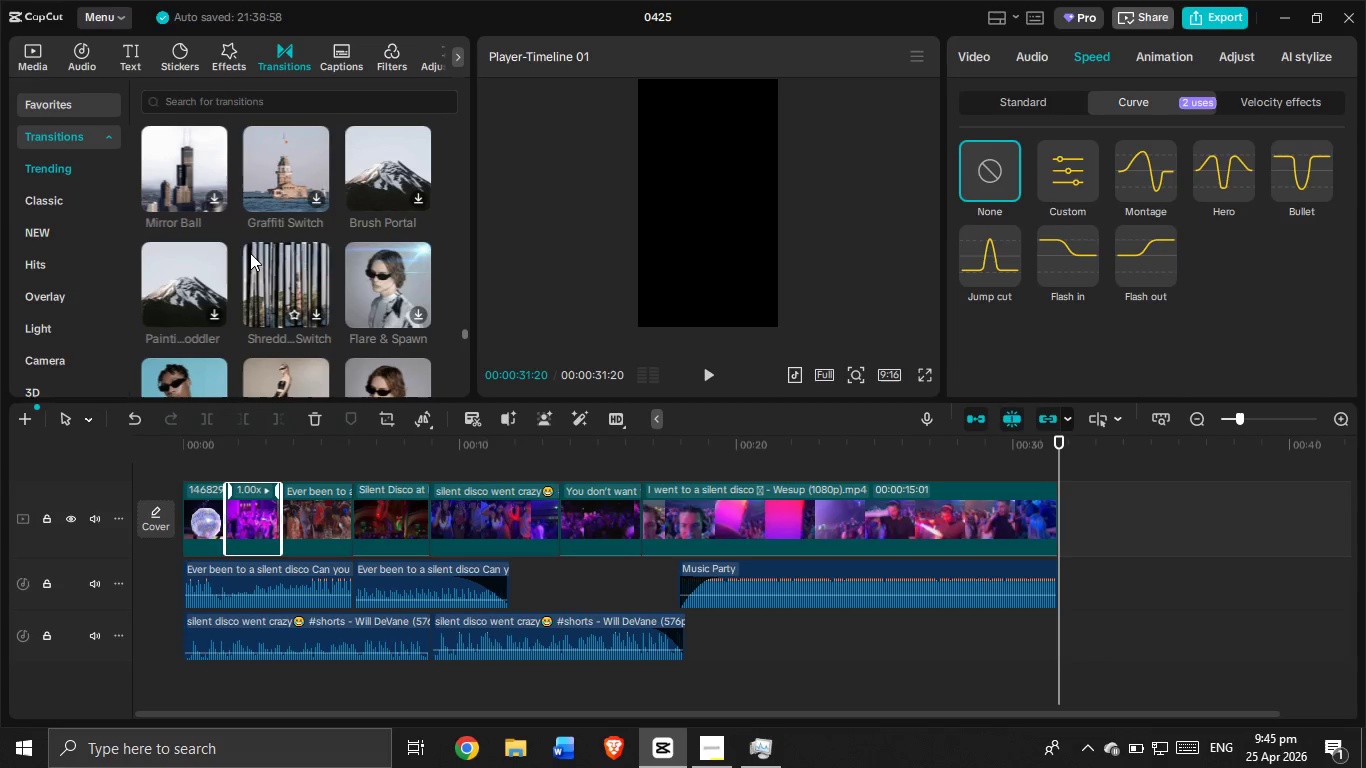 
scroll: coordinate [250, 253], scroll_direction: down, amount: 5.0
 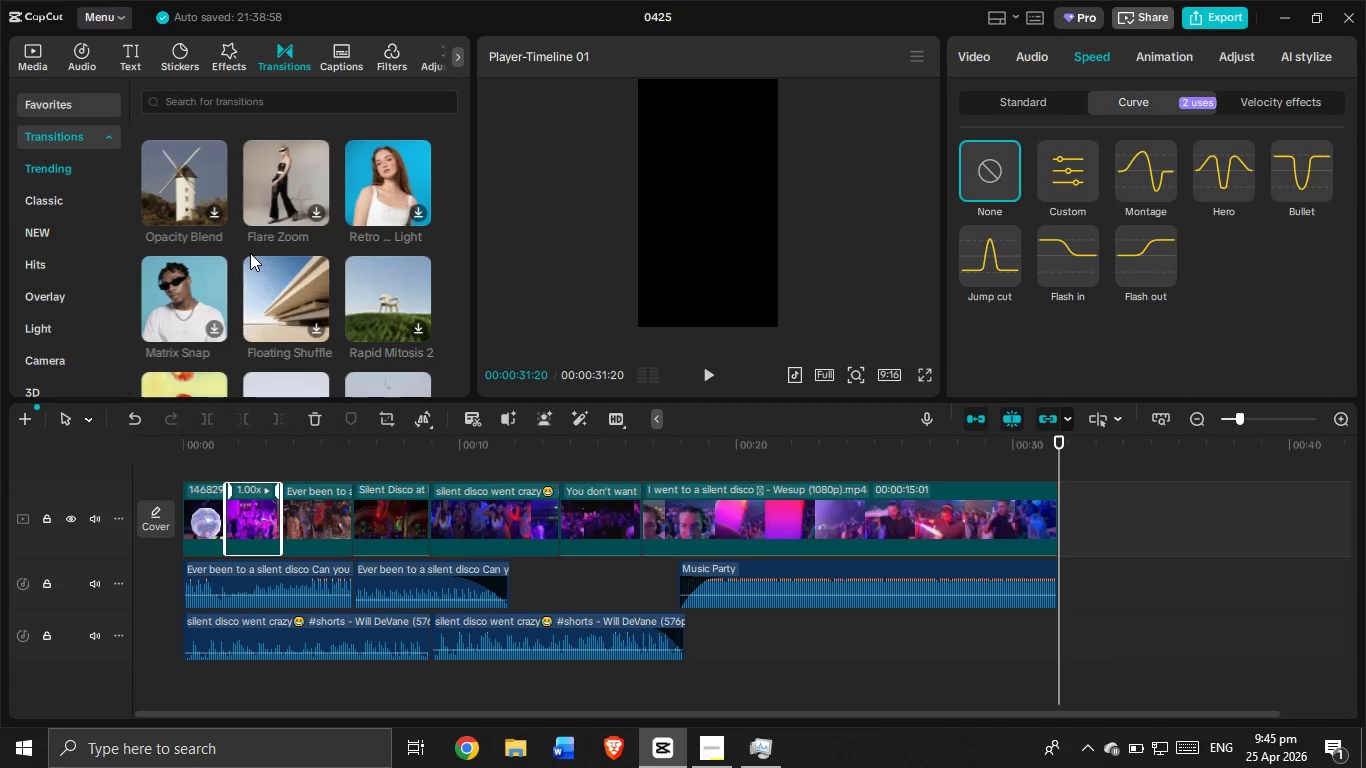 
wait(7.27)
 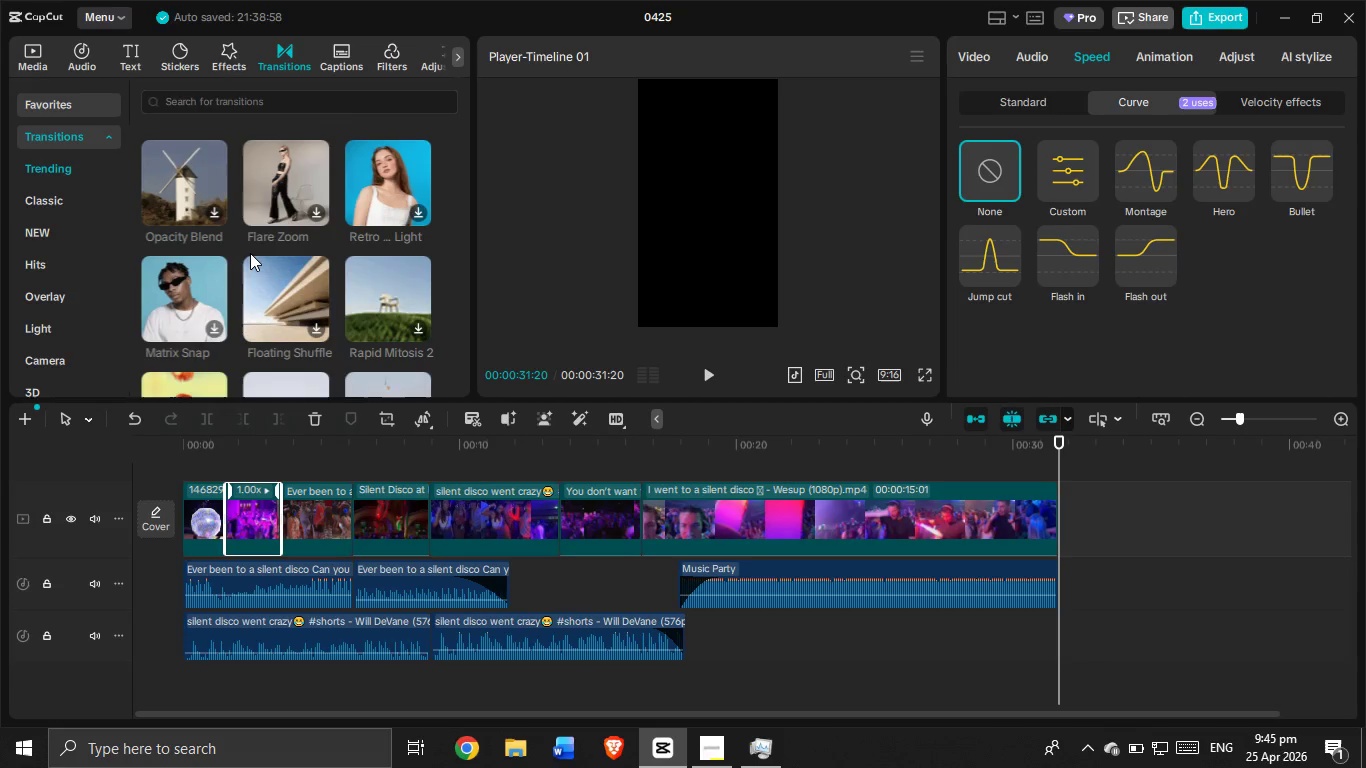 
scroll: coordinate [250, 253], scroll_direction: down, amount: 4.0
 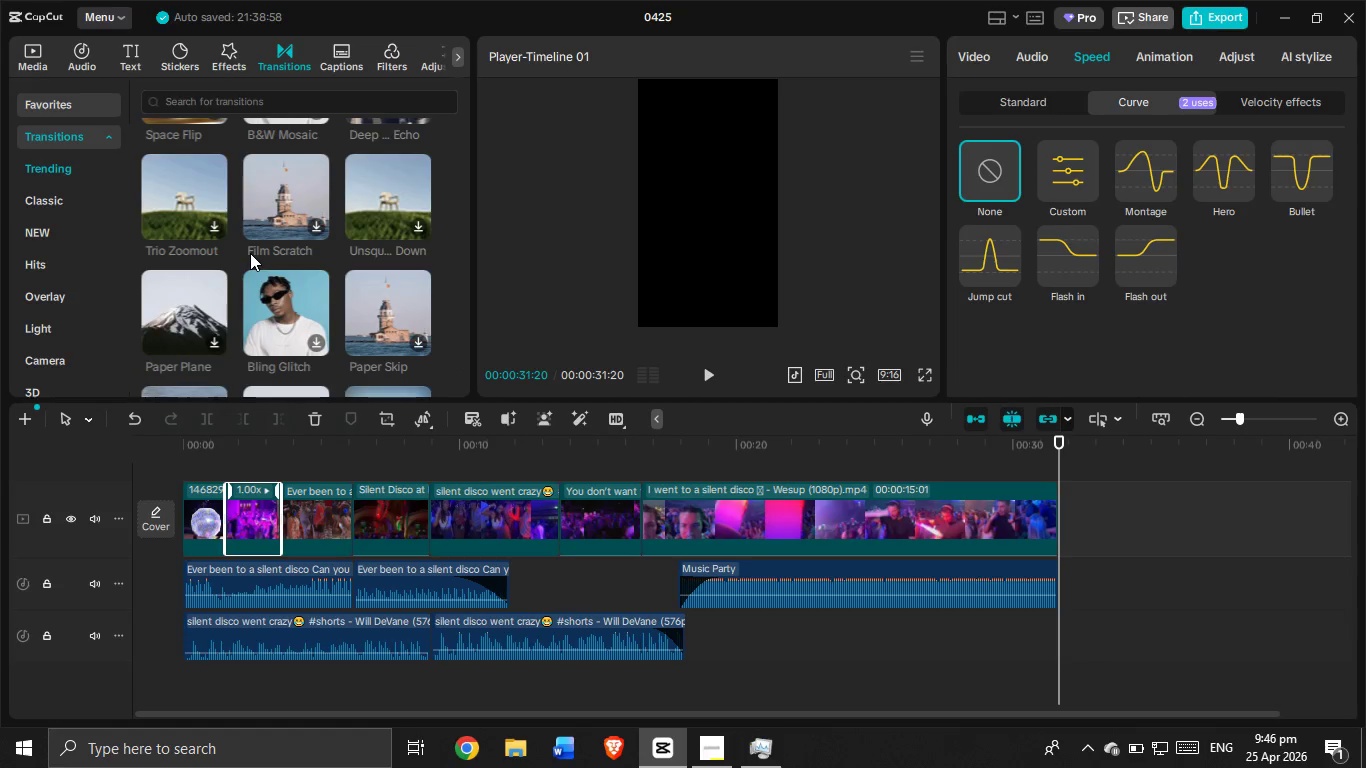 
scroll: coordinate [242, 182], scroll_direction: up, amount: 2.0
 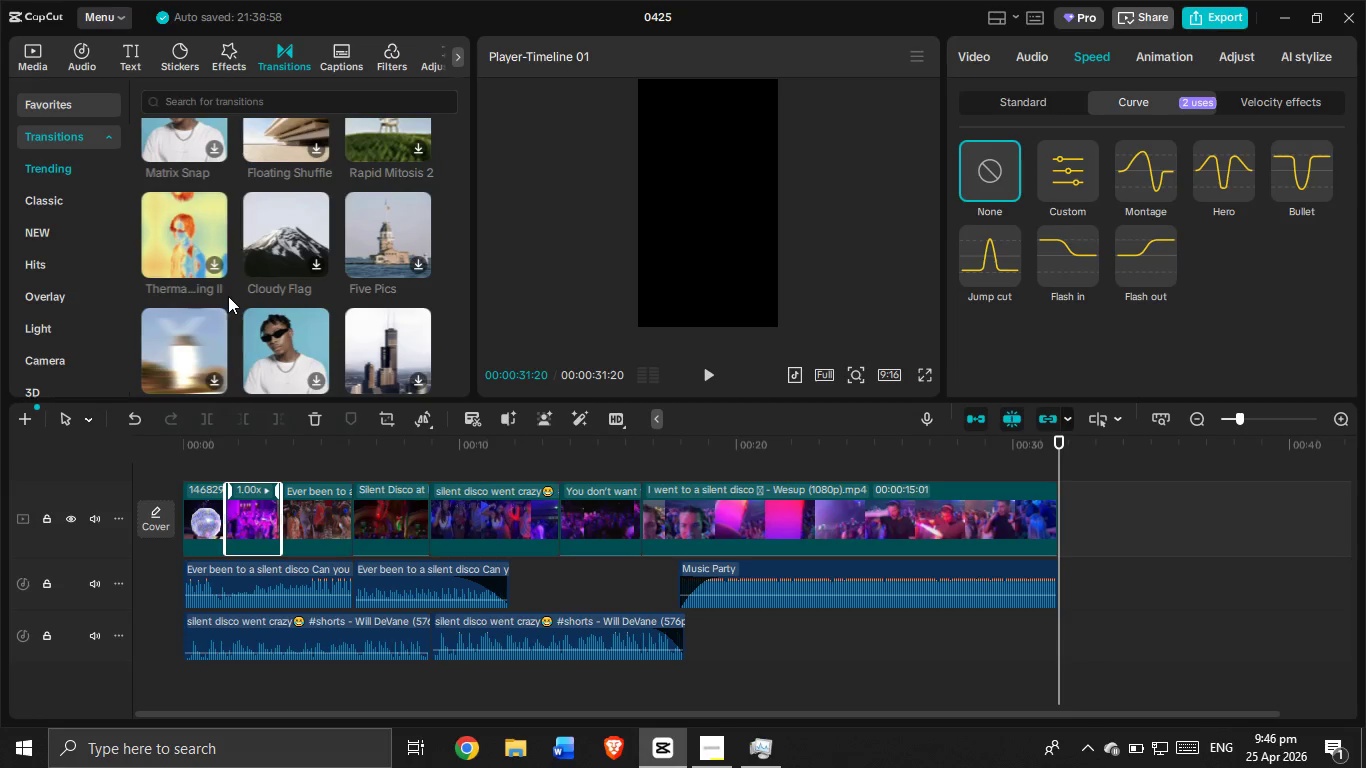 
scroll: coordinate [261, 280], scroll_direction: down, amount: 7.0
 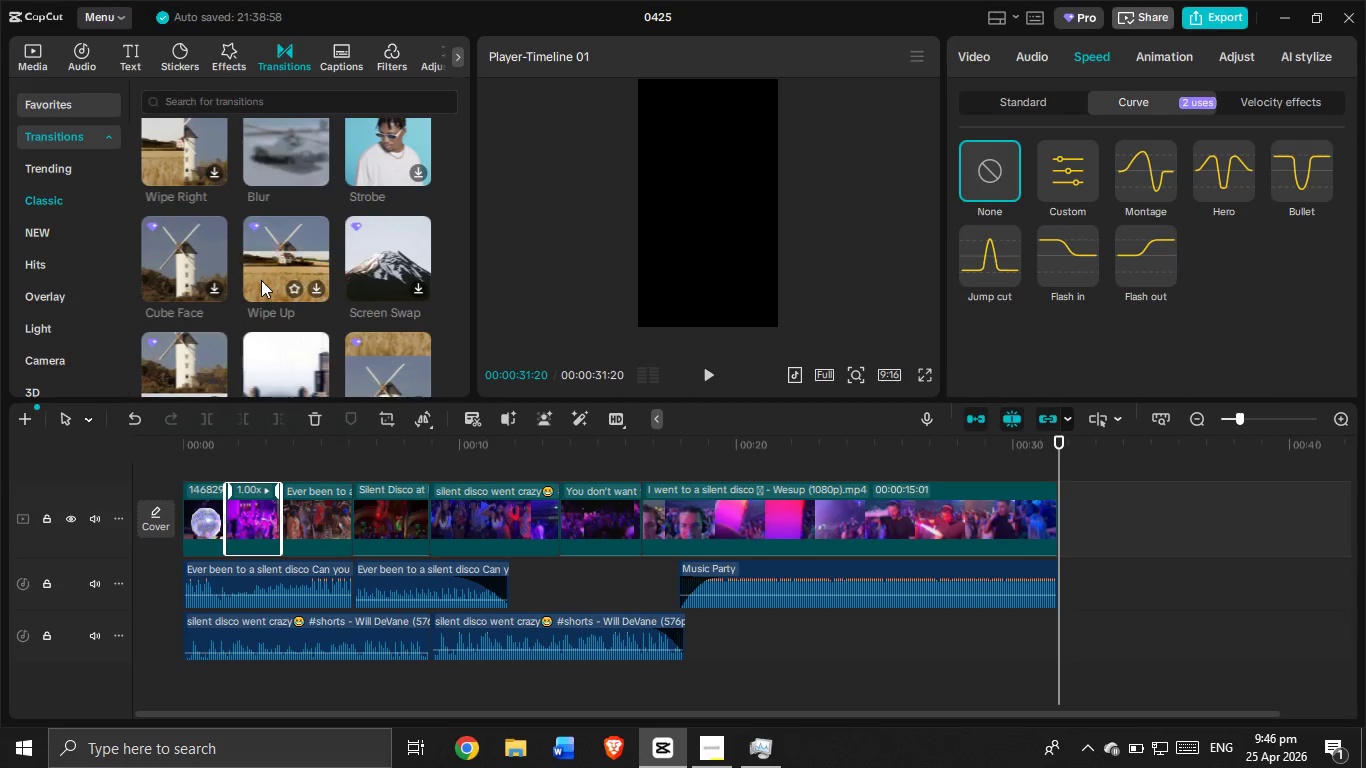 
wait(17.0)
 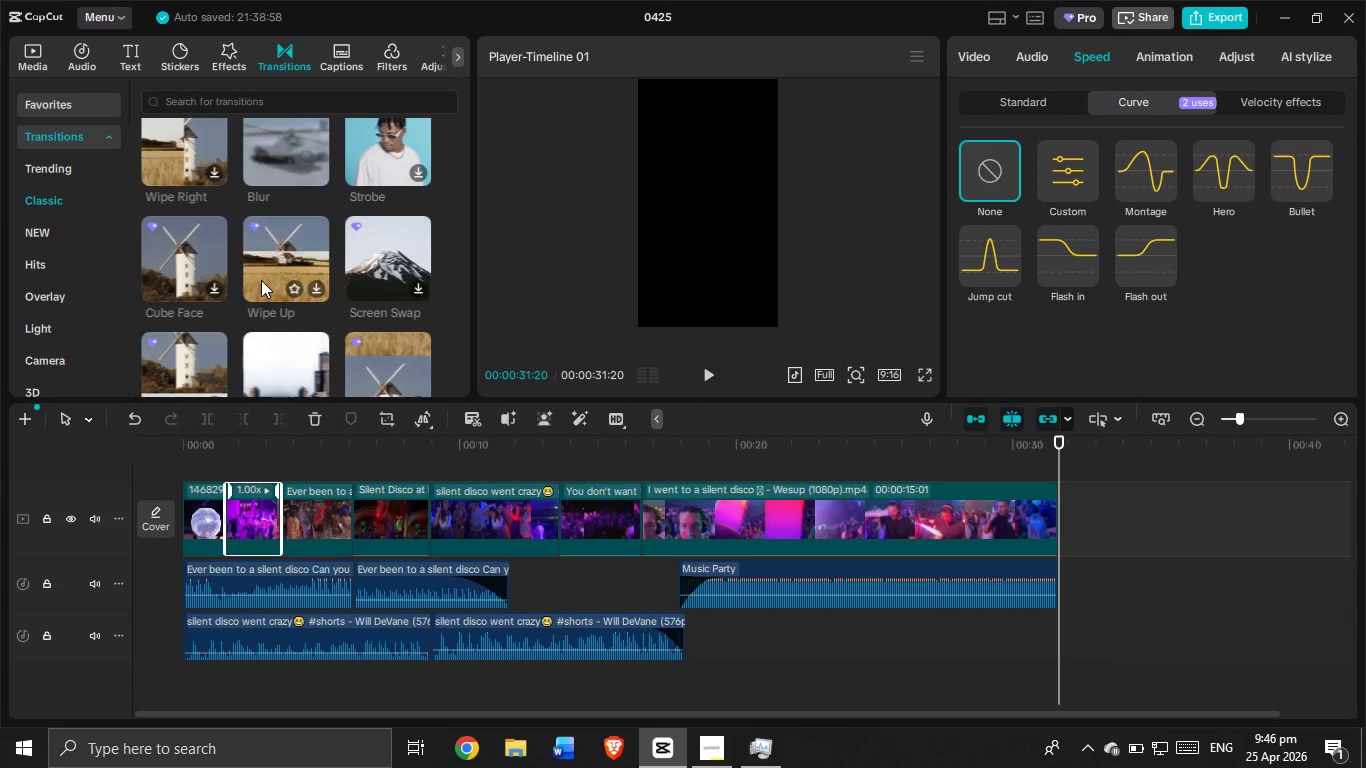 
scroll: coordinate [261, 280], scroll_direction: down, amount: 8.0
 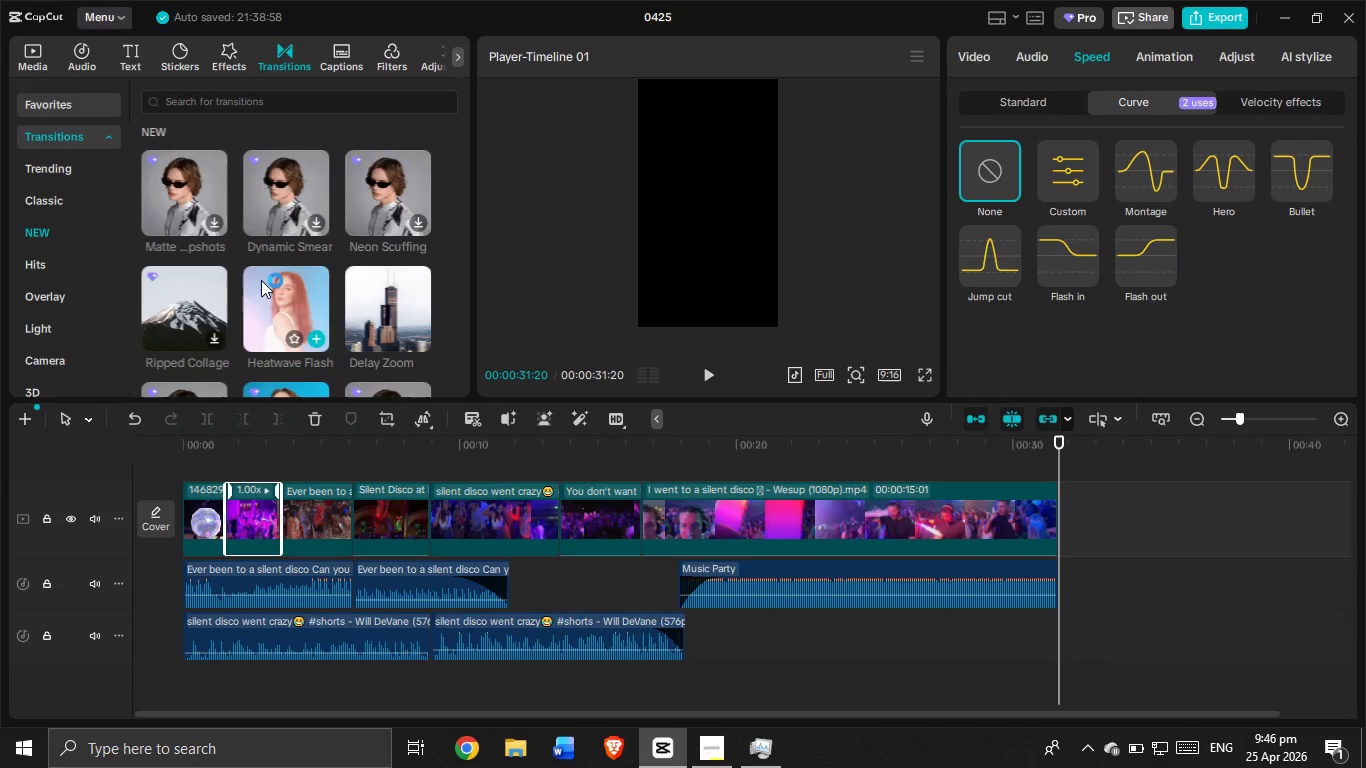 
scroll: coordinate [261, 280], scroll_direction: down, amount: 1.0